 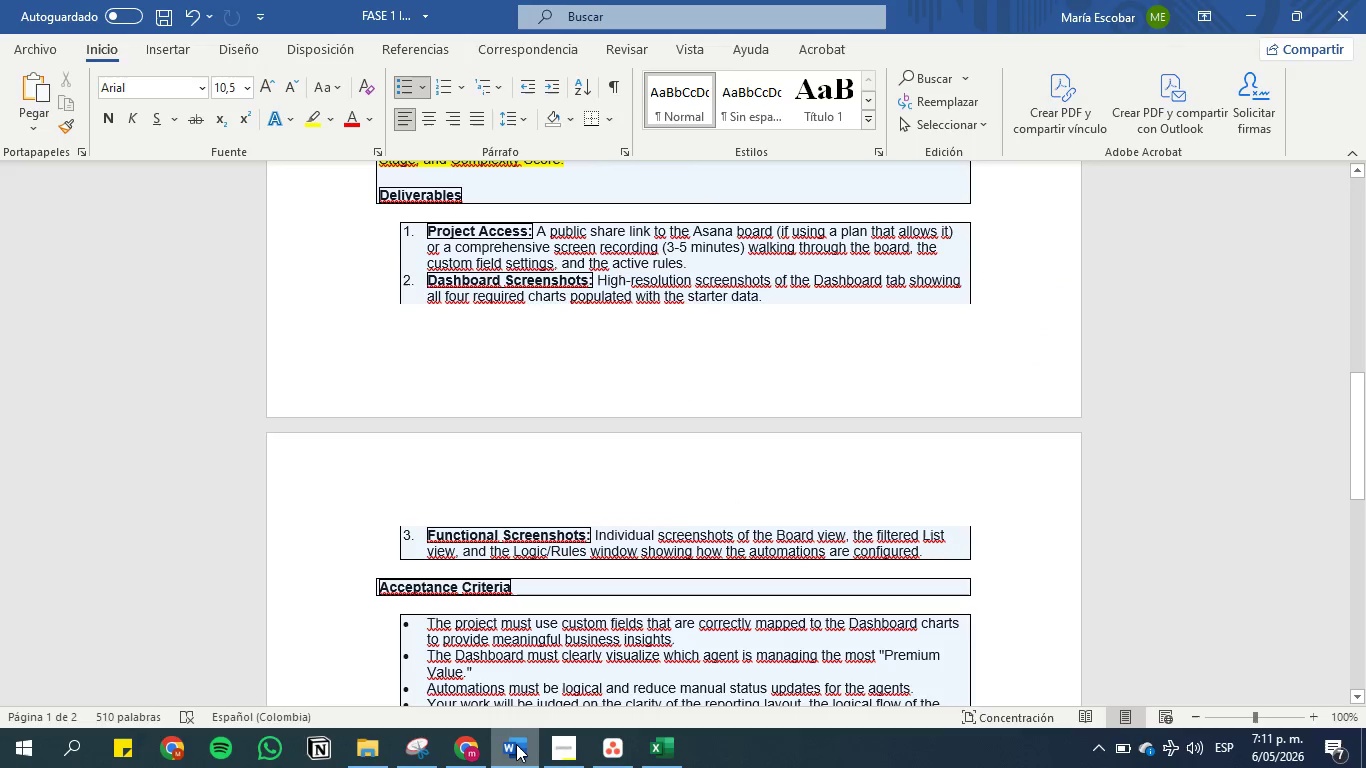 
left_click_drag(start_coordinate=[426, 277], to_coordinate=[777, 303])
 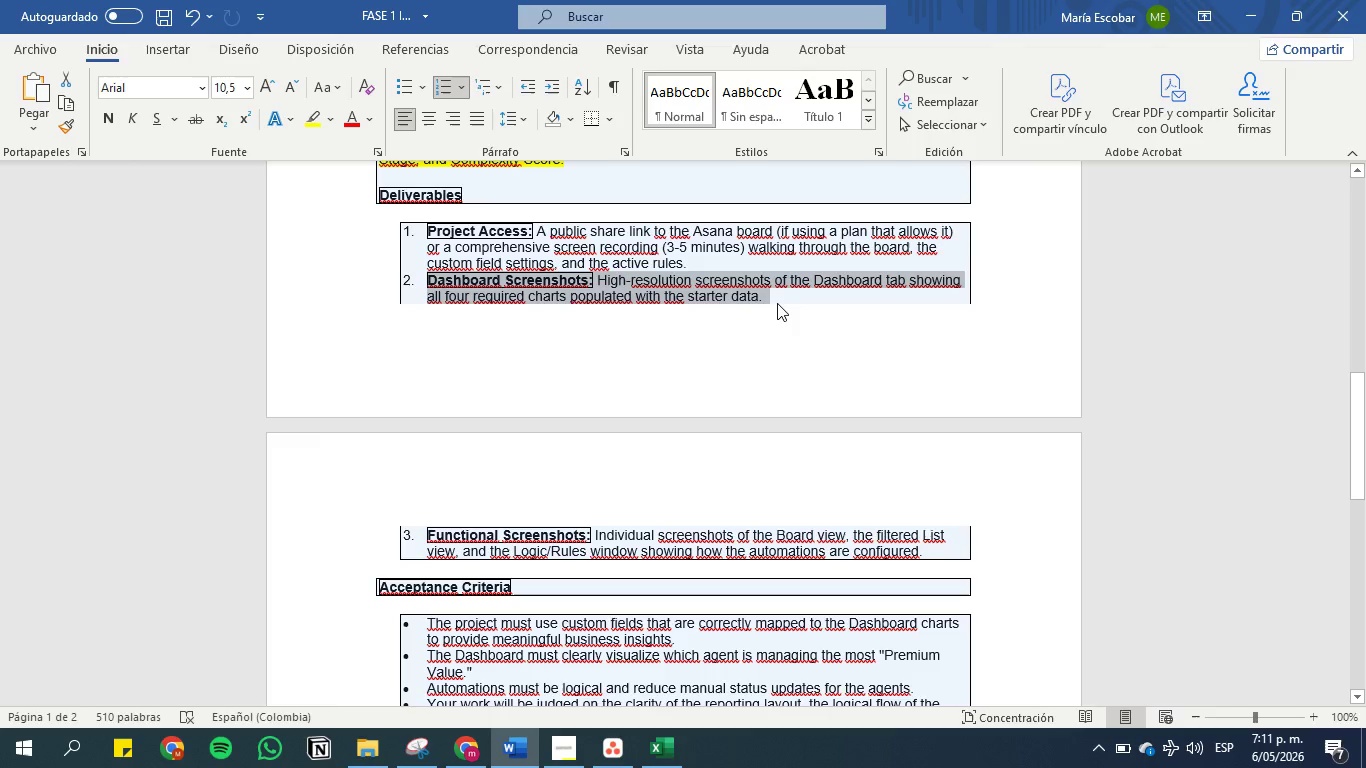 
key(Control+C)
 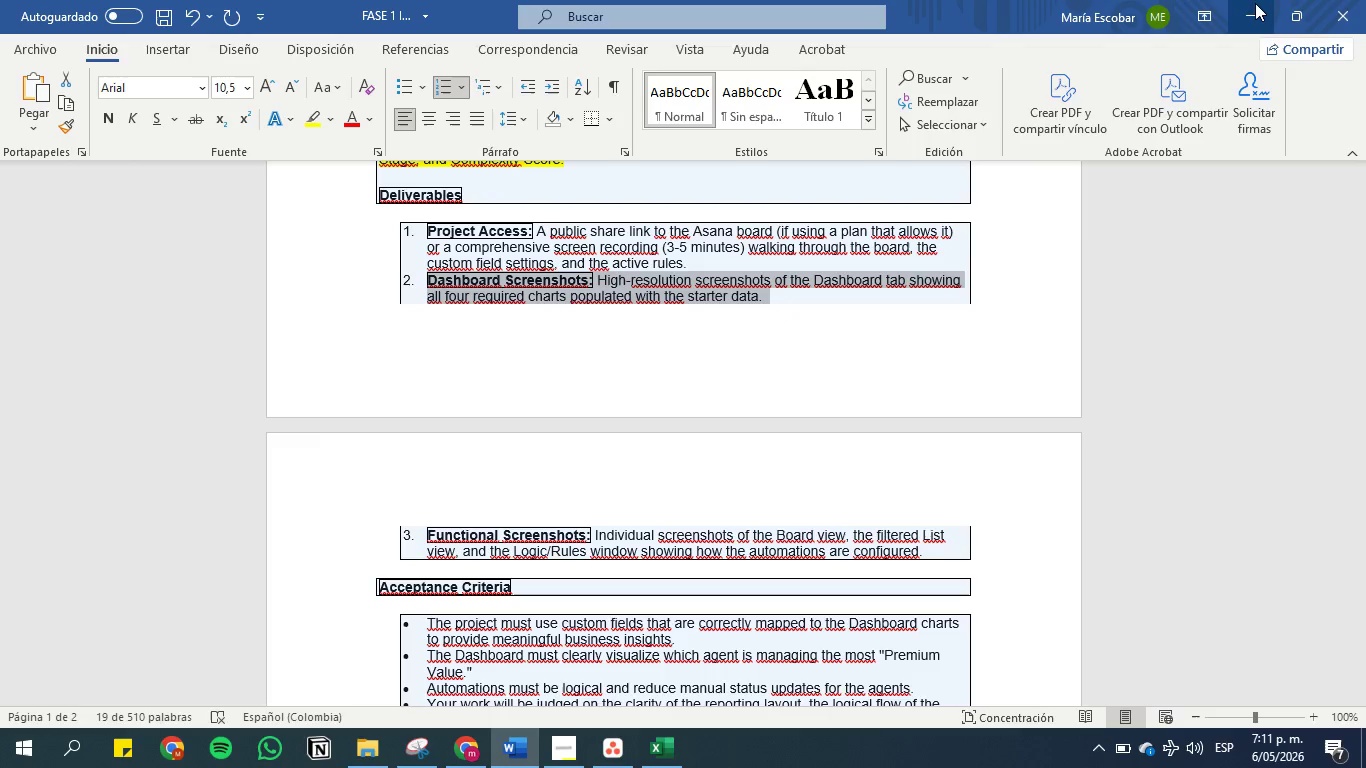 
left_click([1255, 4])
 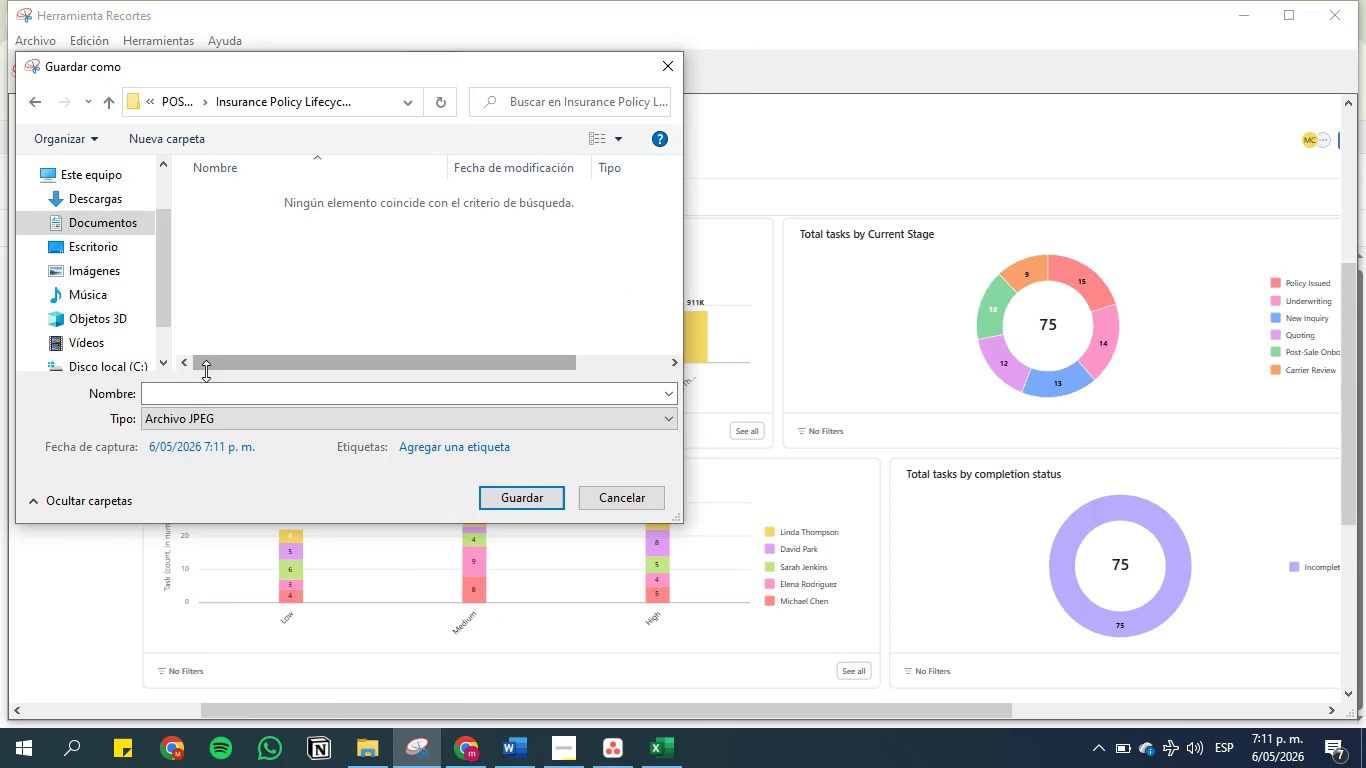 
left_click([201, 392])
 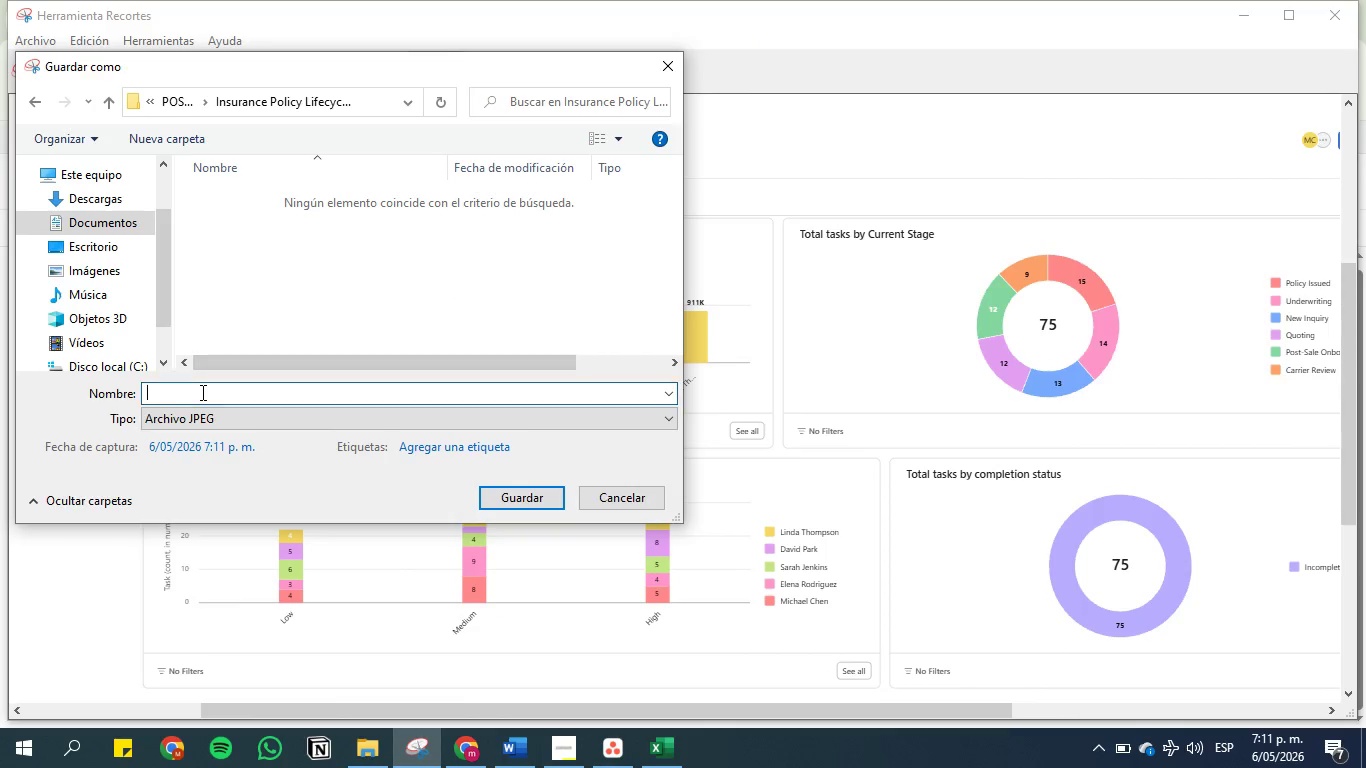 
key(Control+V)
 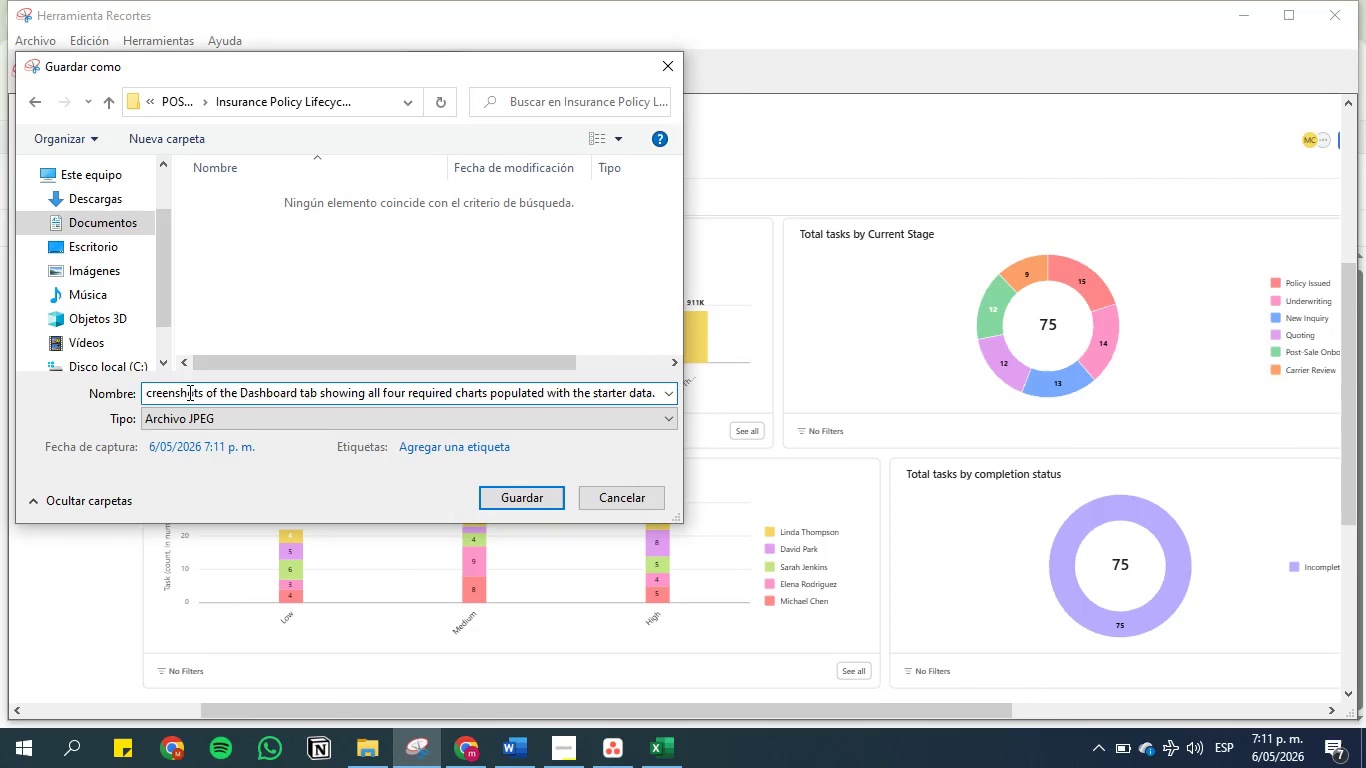 
left_click([188, 392])
 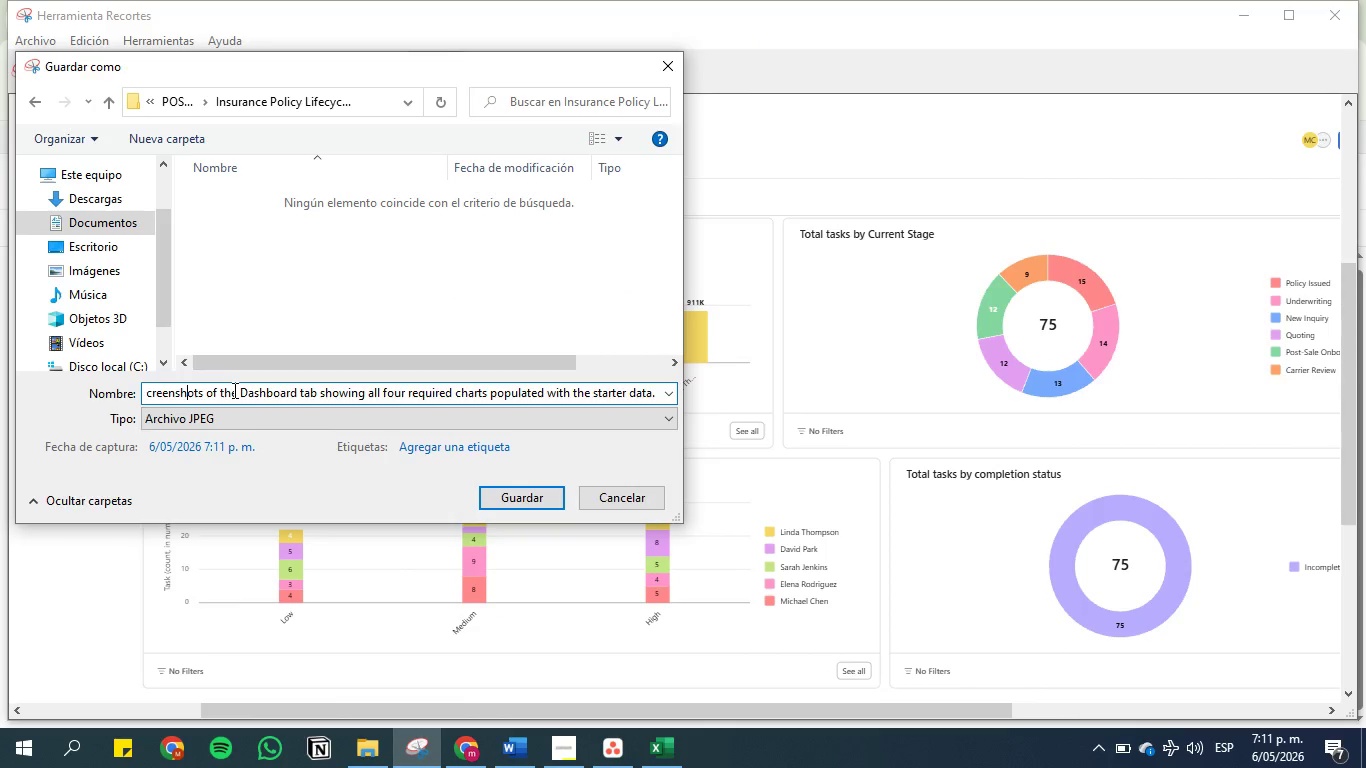 
hold_key(key=ArrowLeft, duration=1.5)
 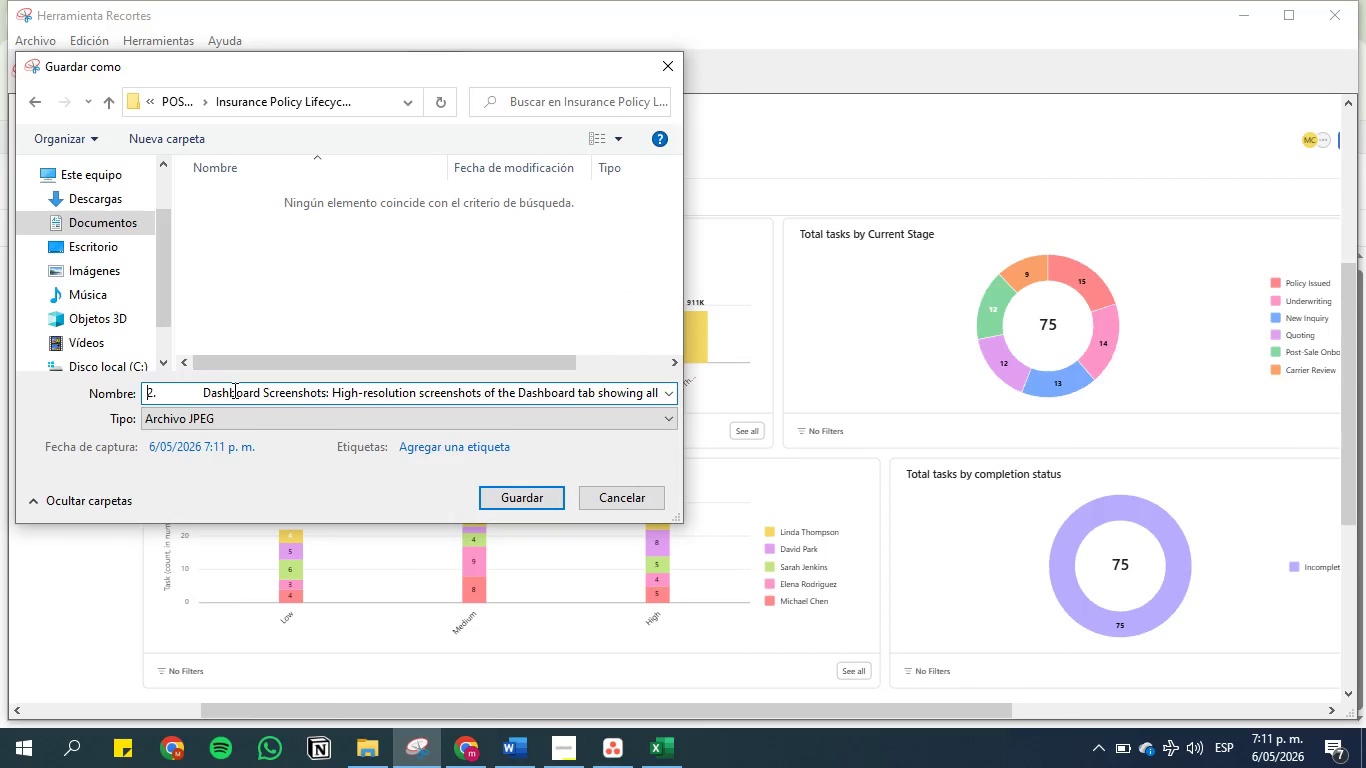 
hold_key(key=ArrowLeft, duration=0.55)
 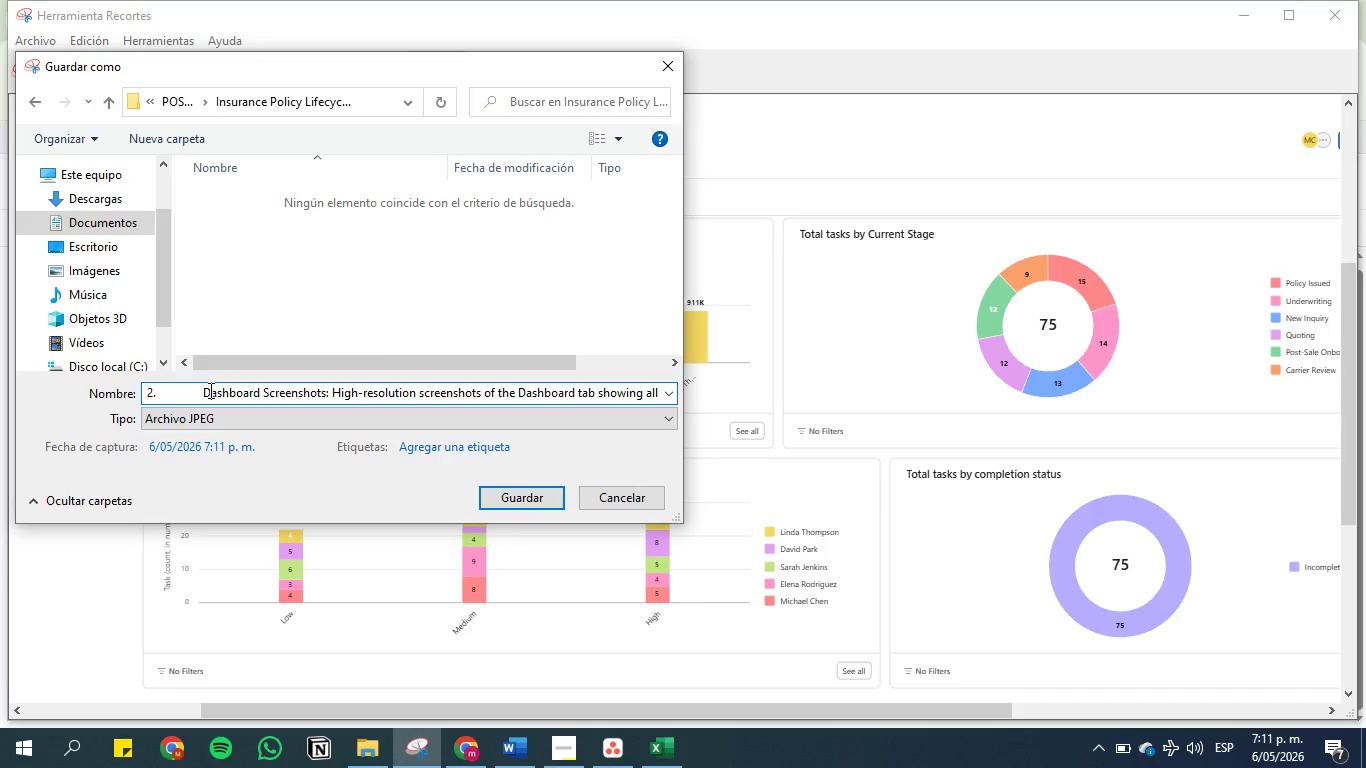 
left_click([206, 390])
 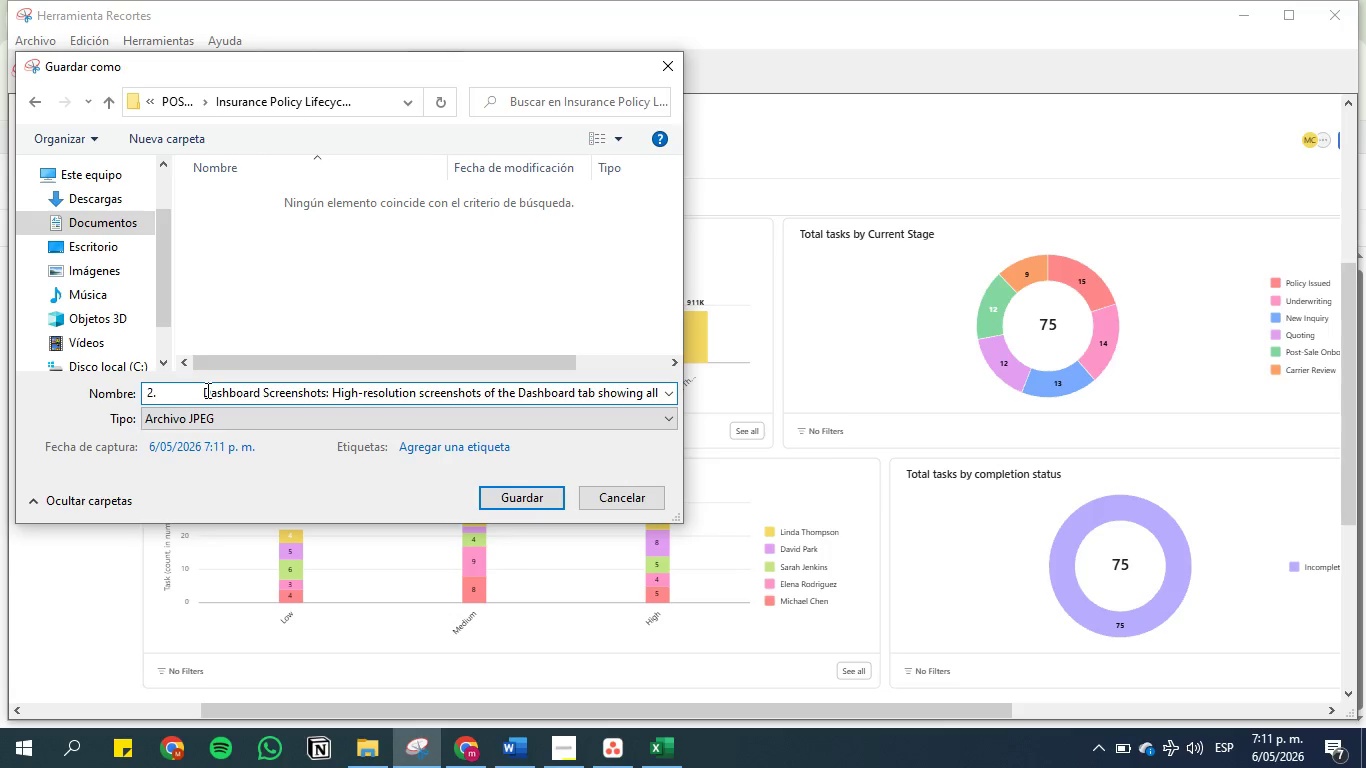 
hold_key(key=Backspace, duration=0.92)
 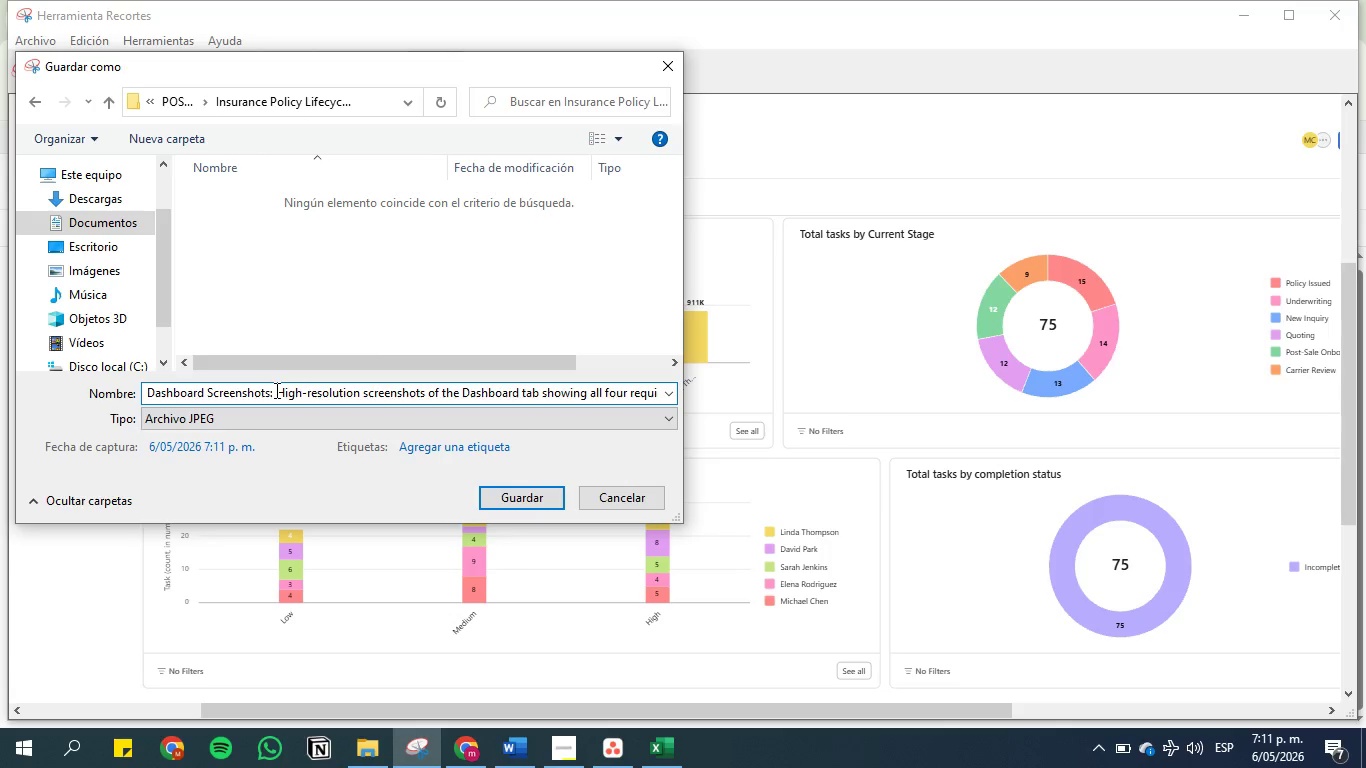 
left_click([275, 390])
 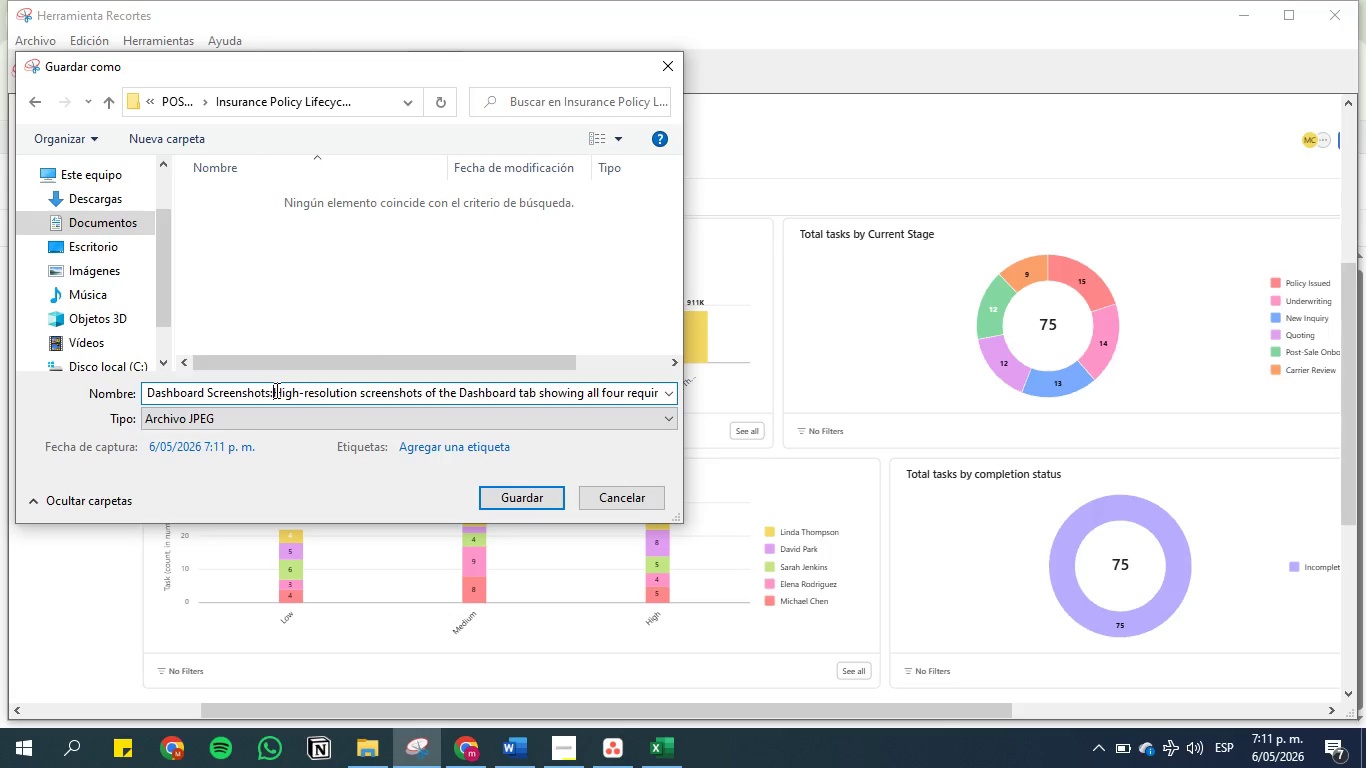 
key(Backspace)
 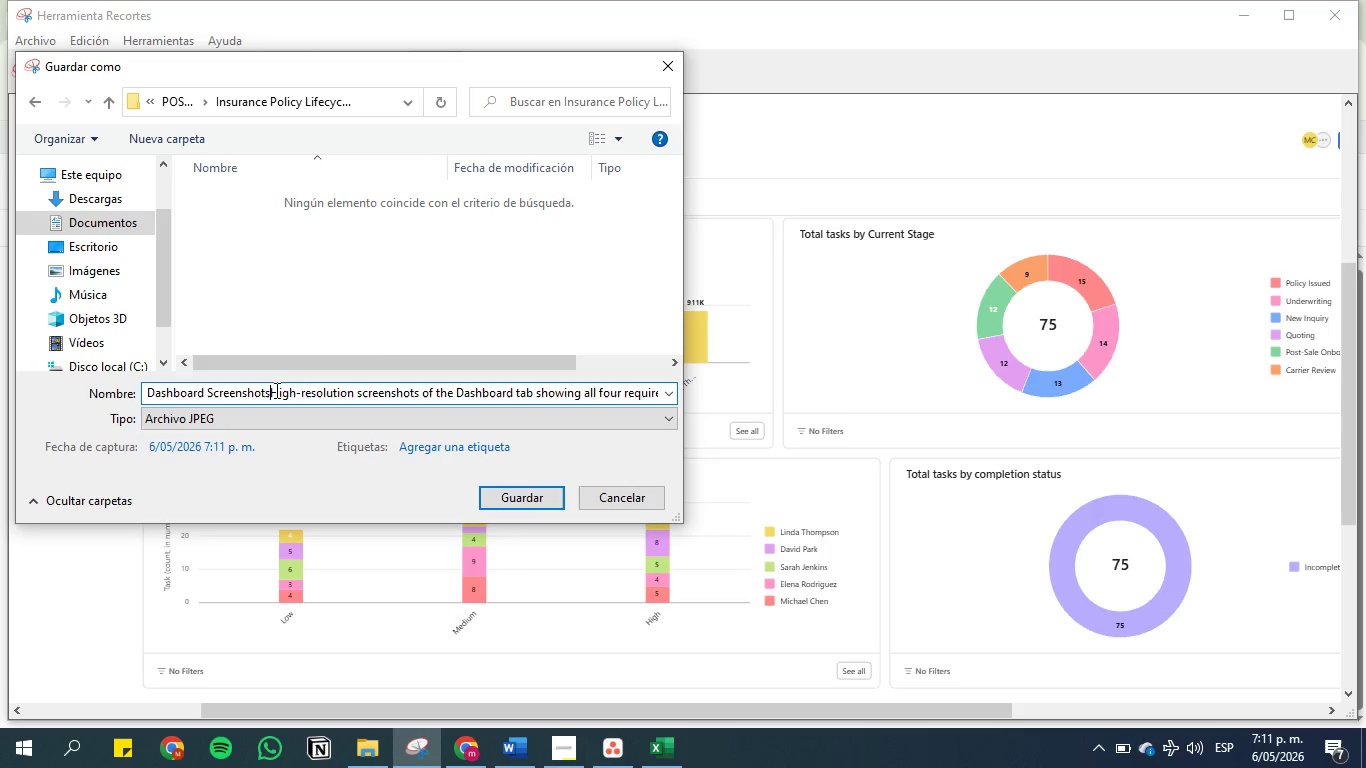 
key(Backspace)
 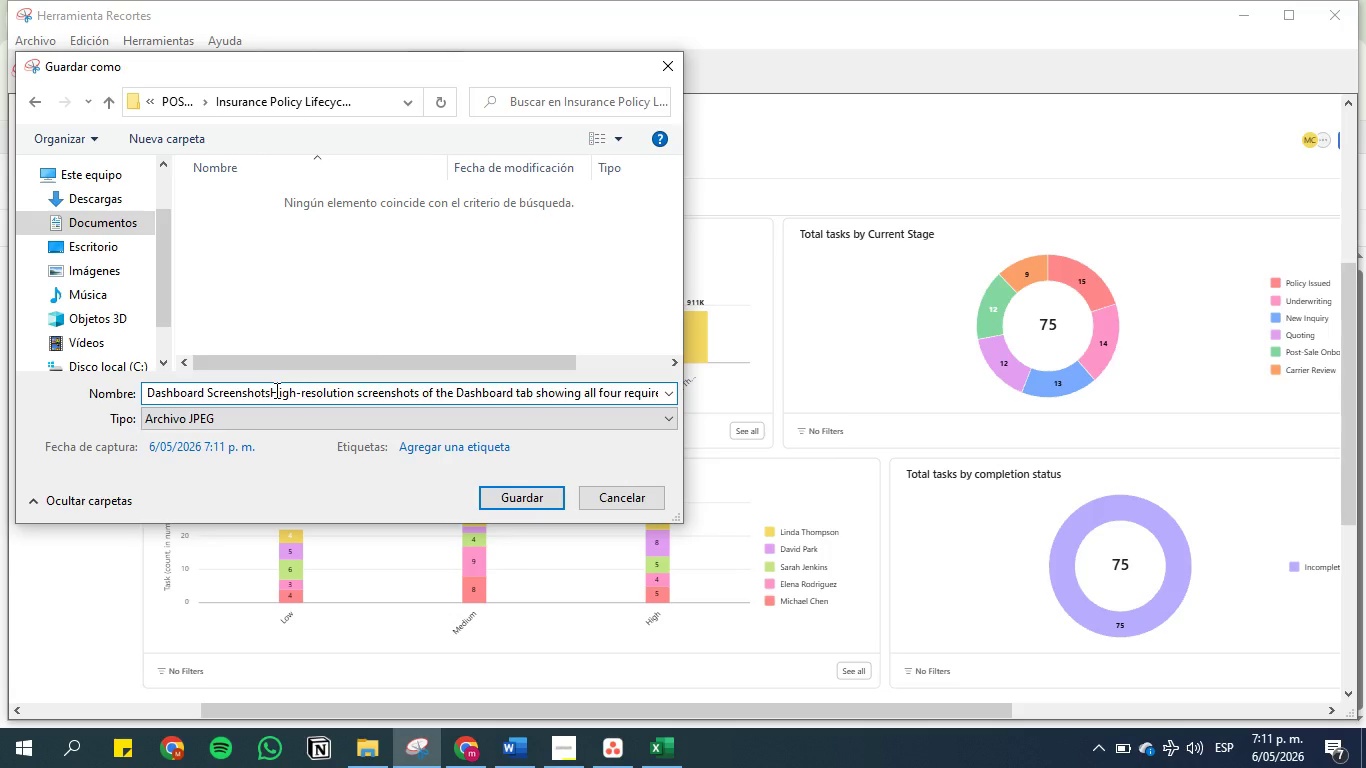 
key(Space)
 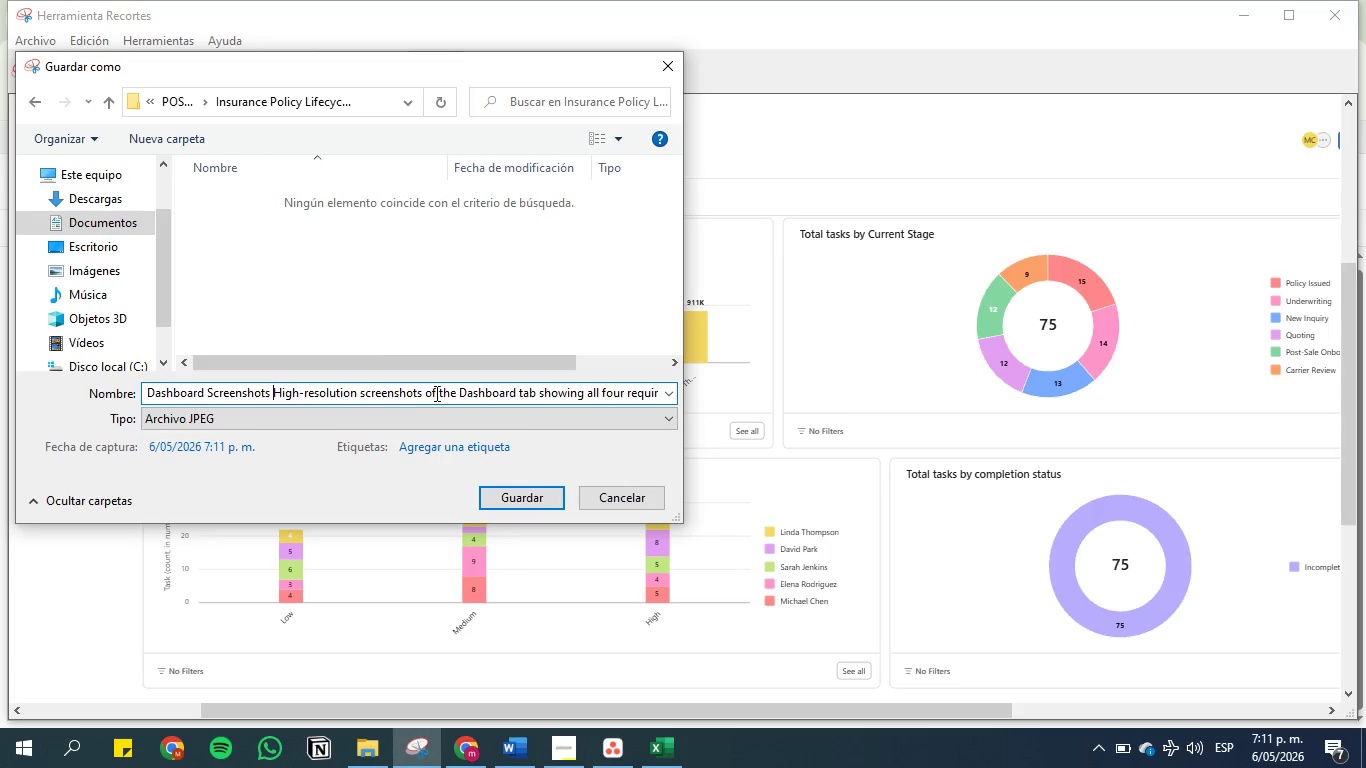 
left_click([435, 393])
 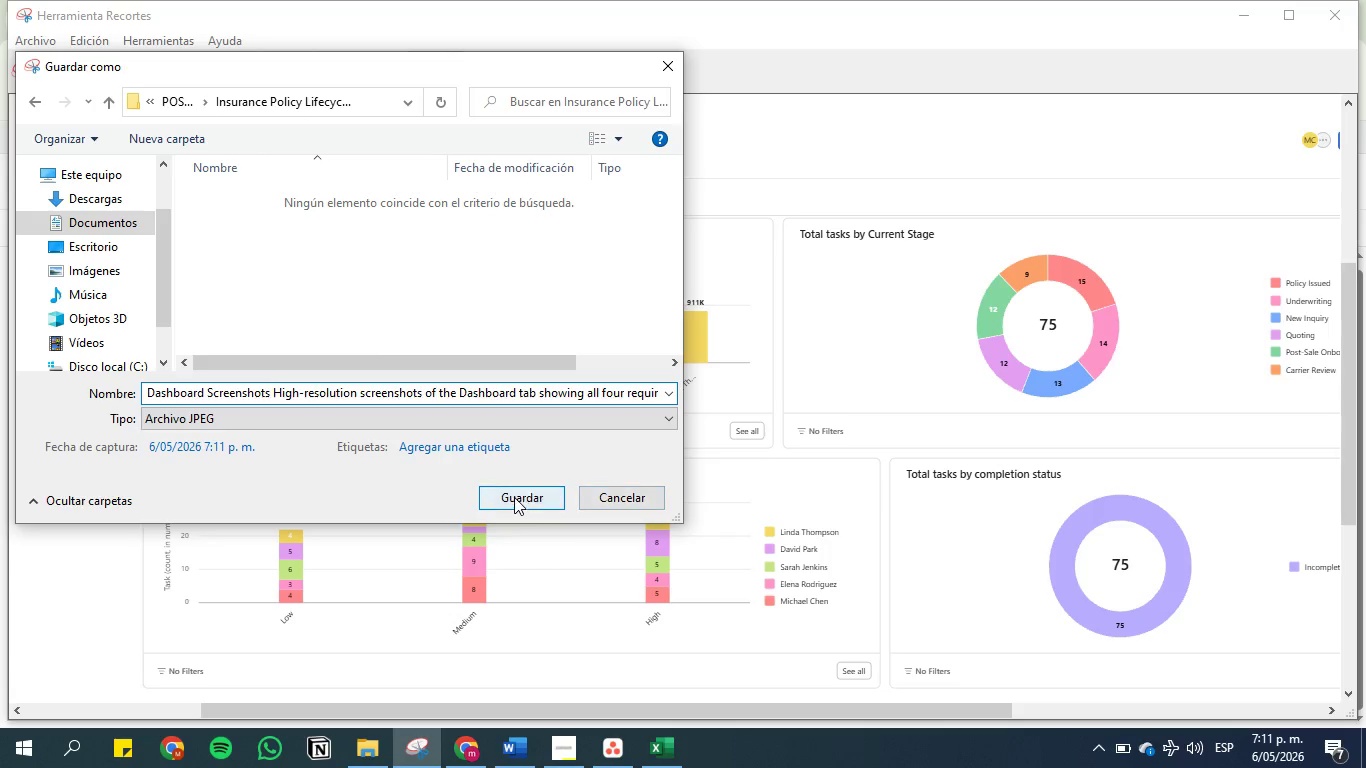 
left_click([514, 496])
 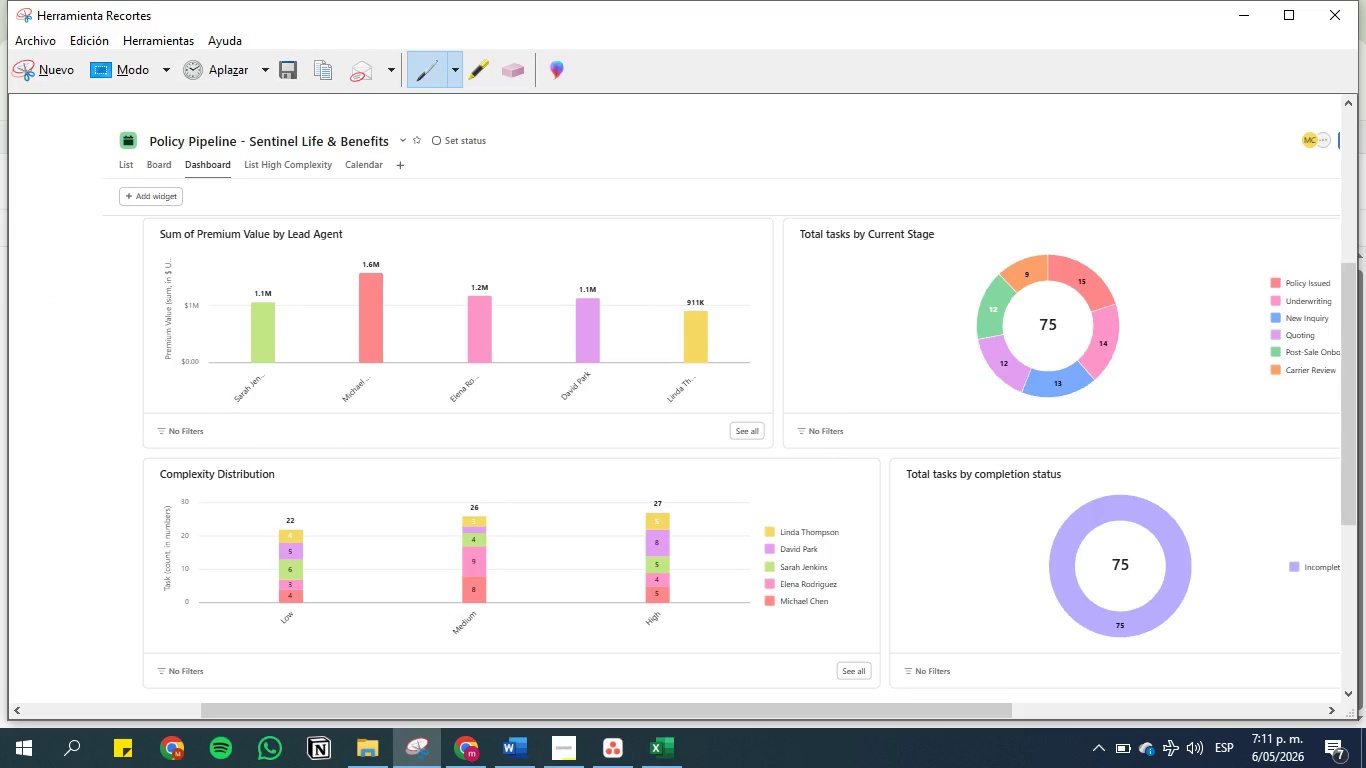 
wait(6.27)
 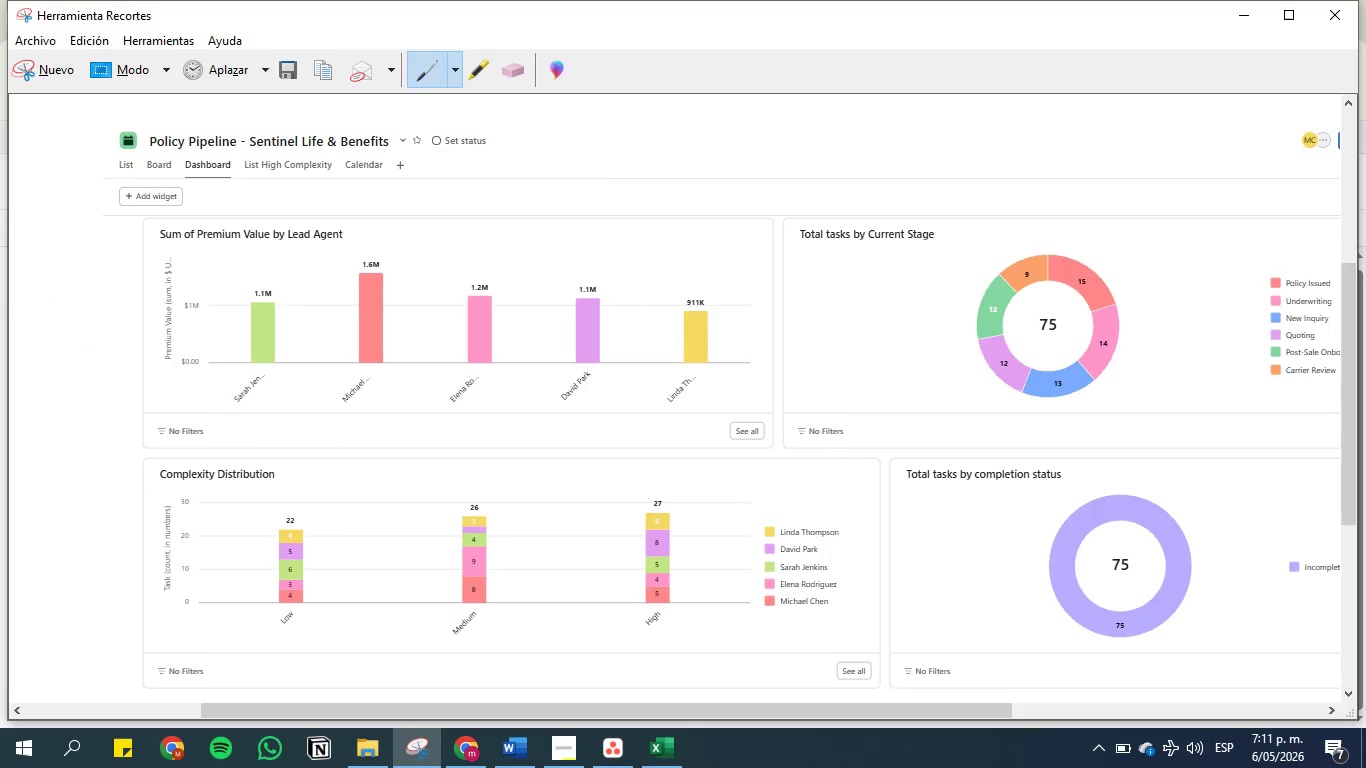 
left_click([1256, 13])
 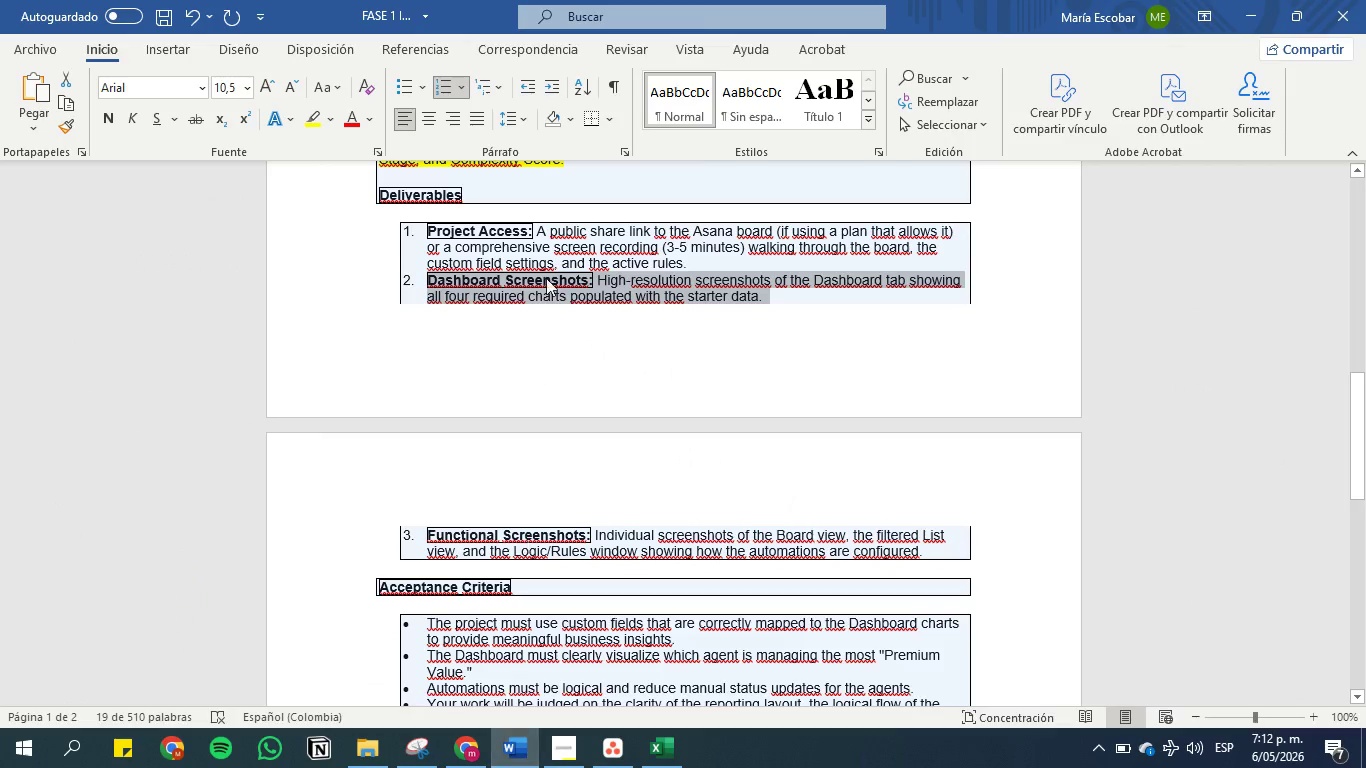 
left_click([306, 117])
 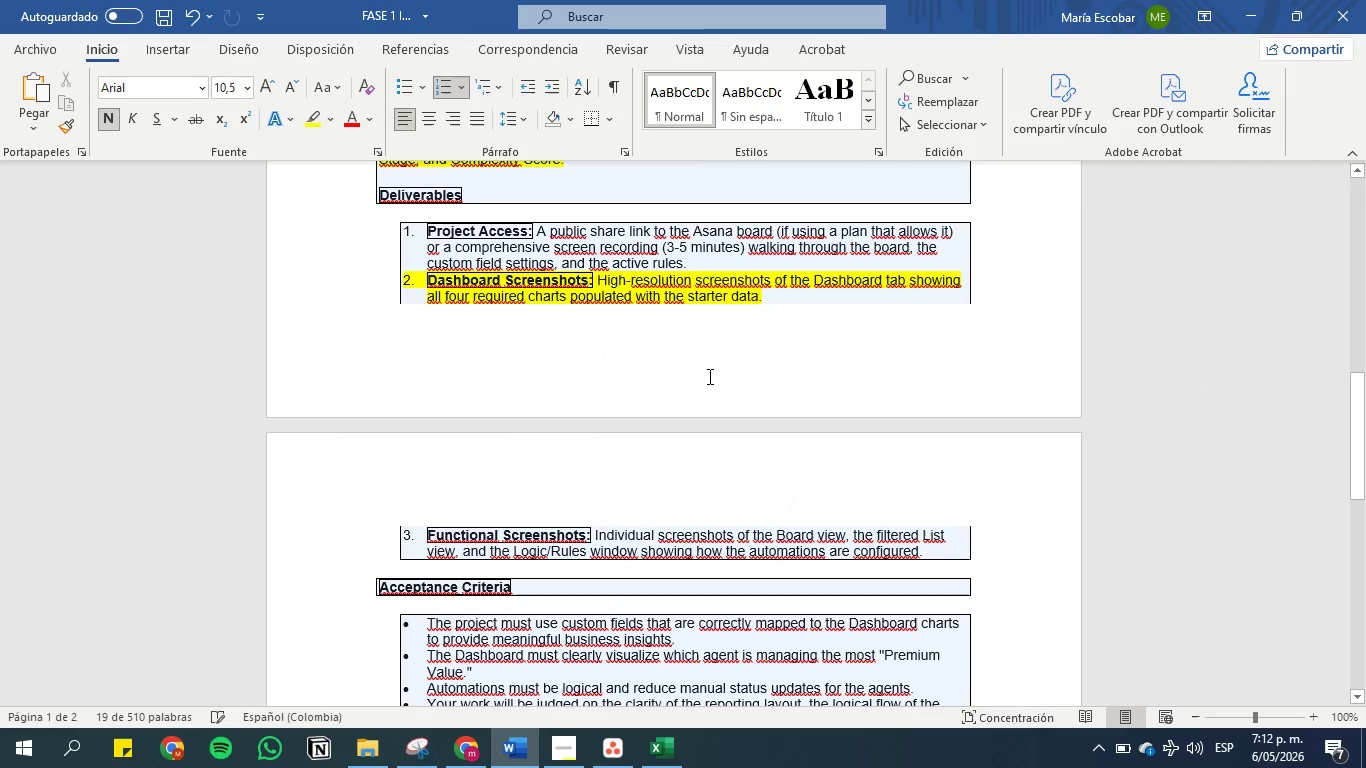 
left_click([708, 376])
 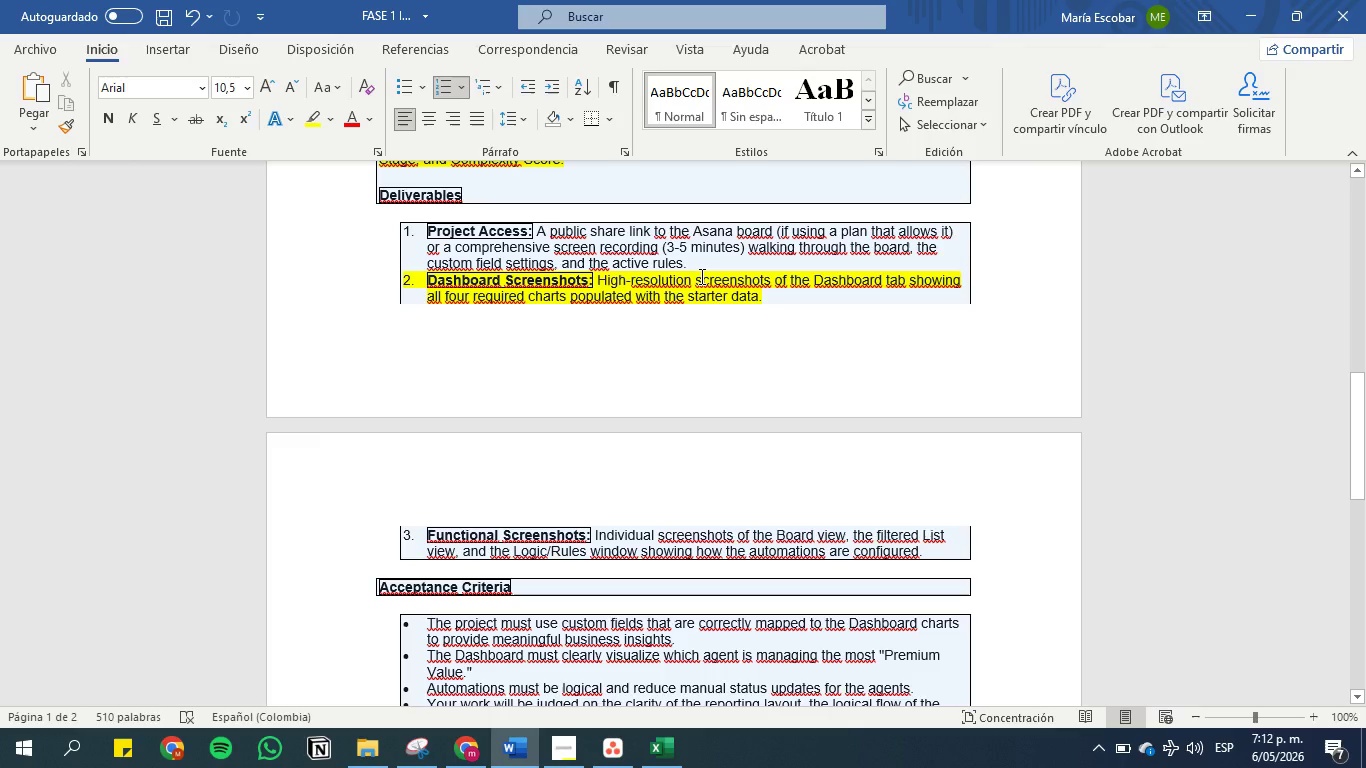 
wait(14.61)
 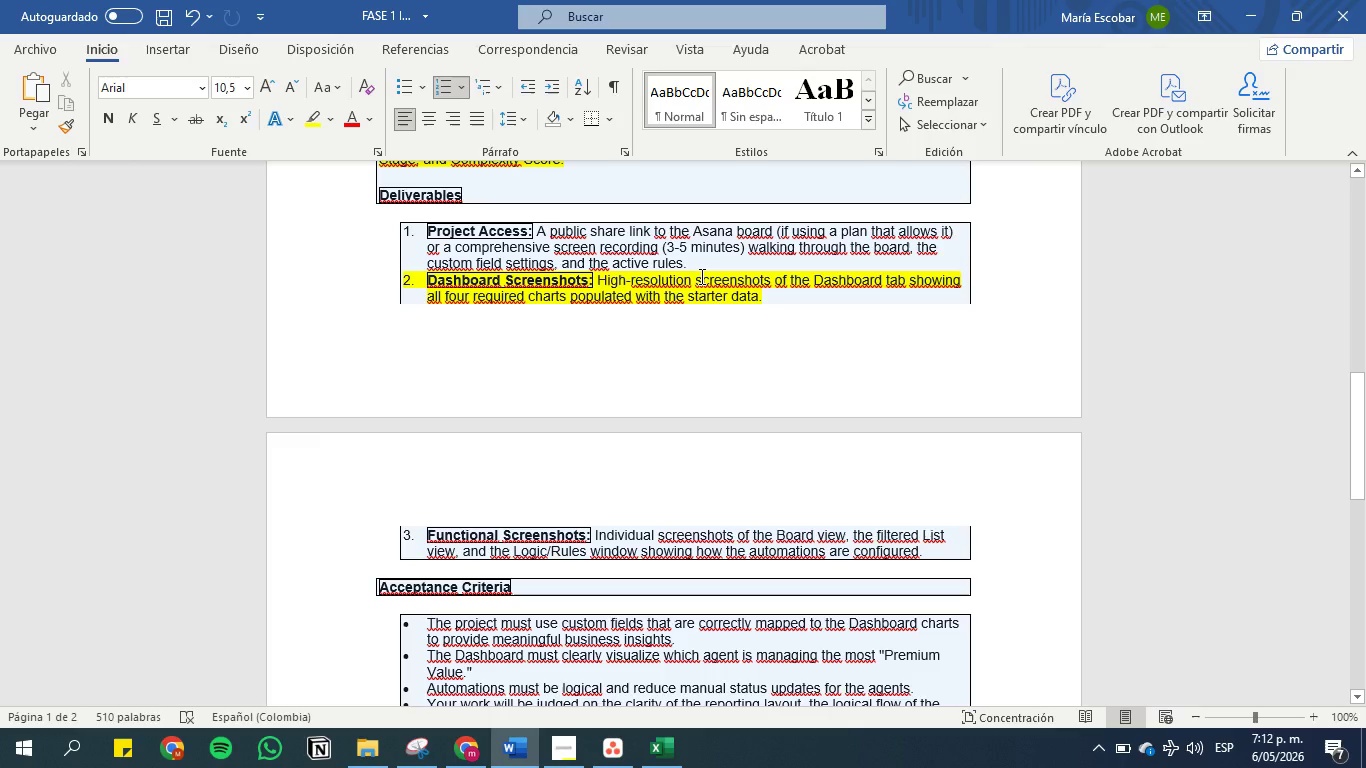 
left_click([613, 755])
 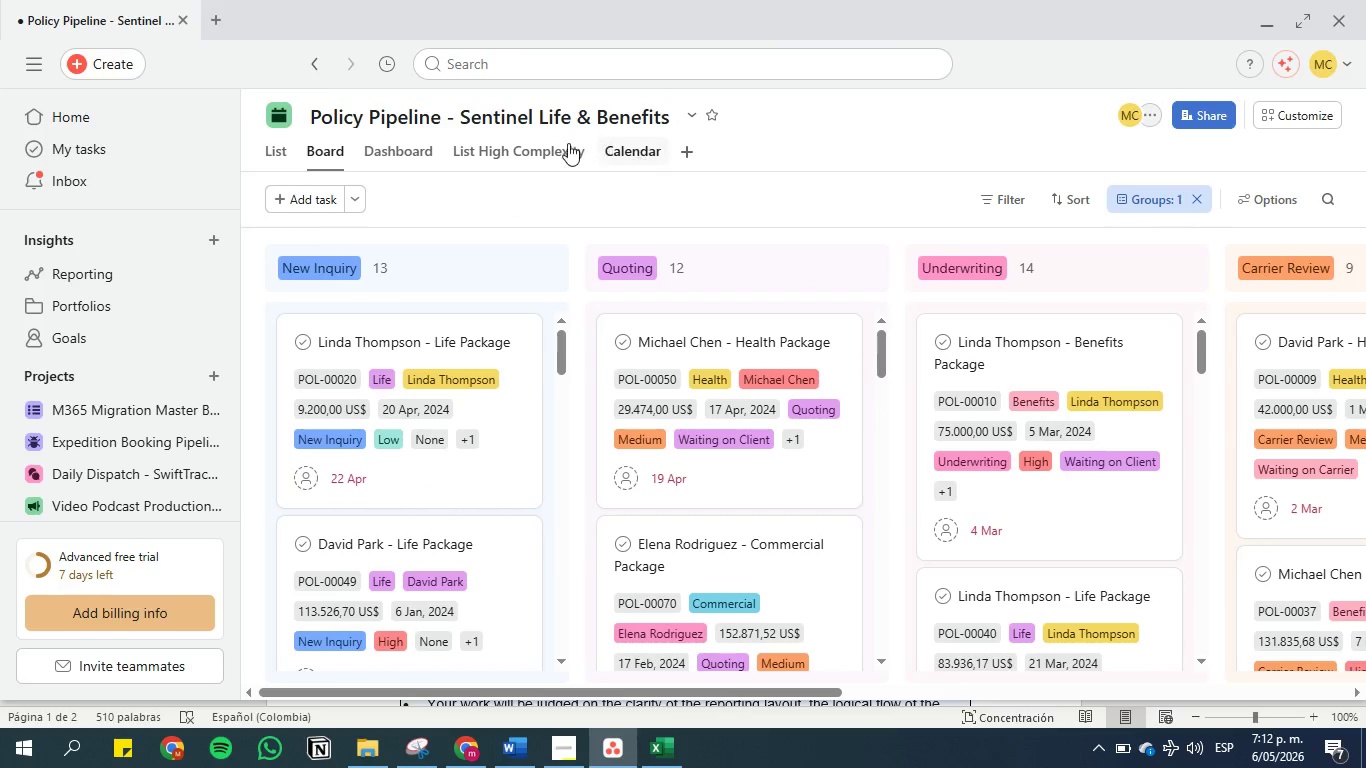 
left_click_drag(start_coordinate=[421, 143], to_coordinate=[263, 145])
 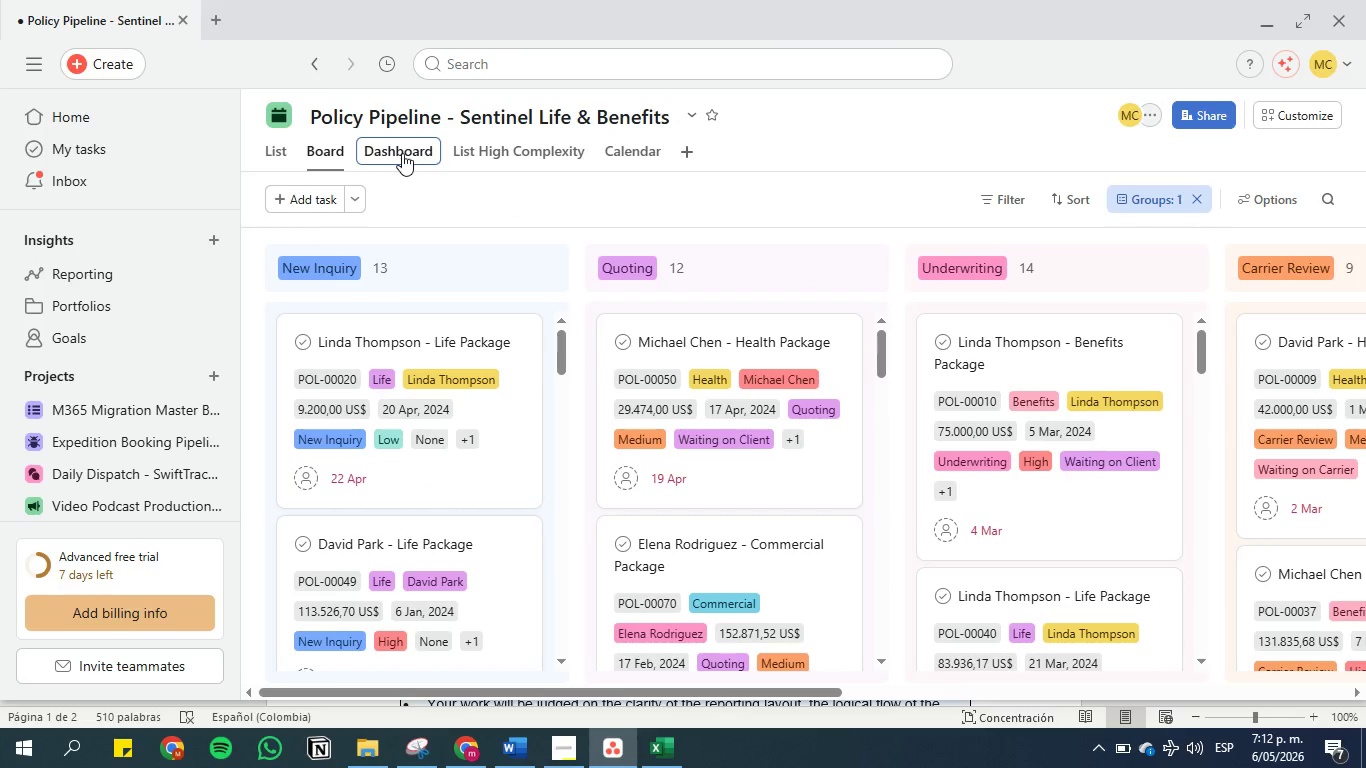 
left_click_drag(start_coordinate=[402, 153], to_coordinate=[288, 150])
 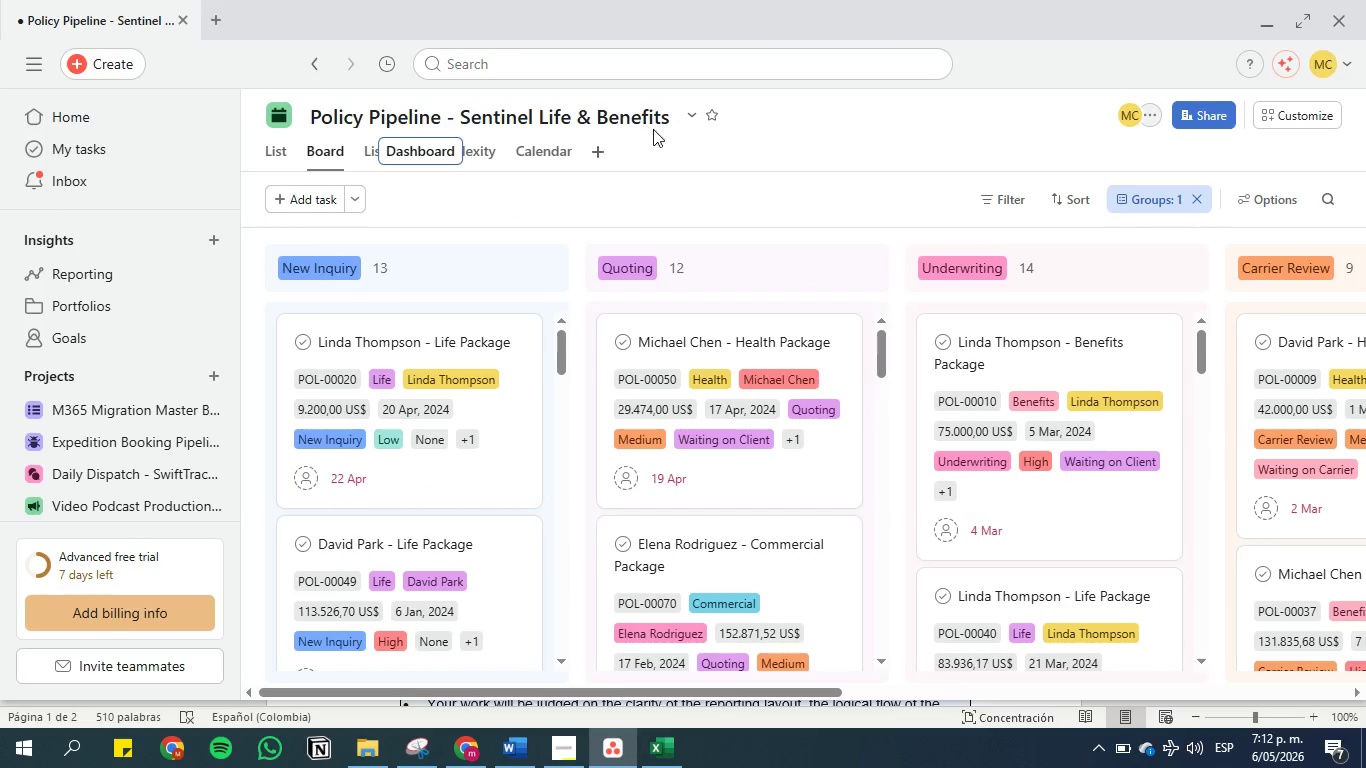 
left_click([644, 145])
 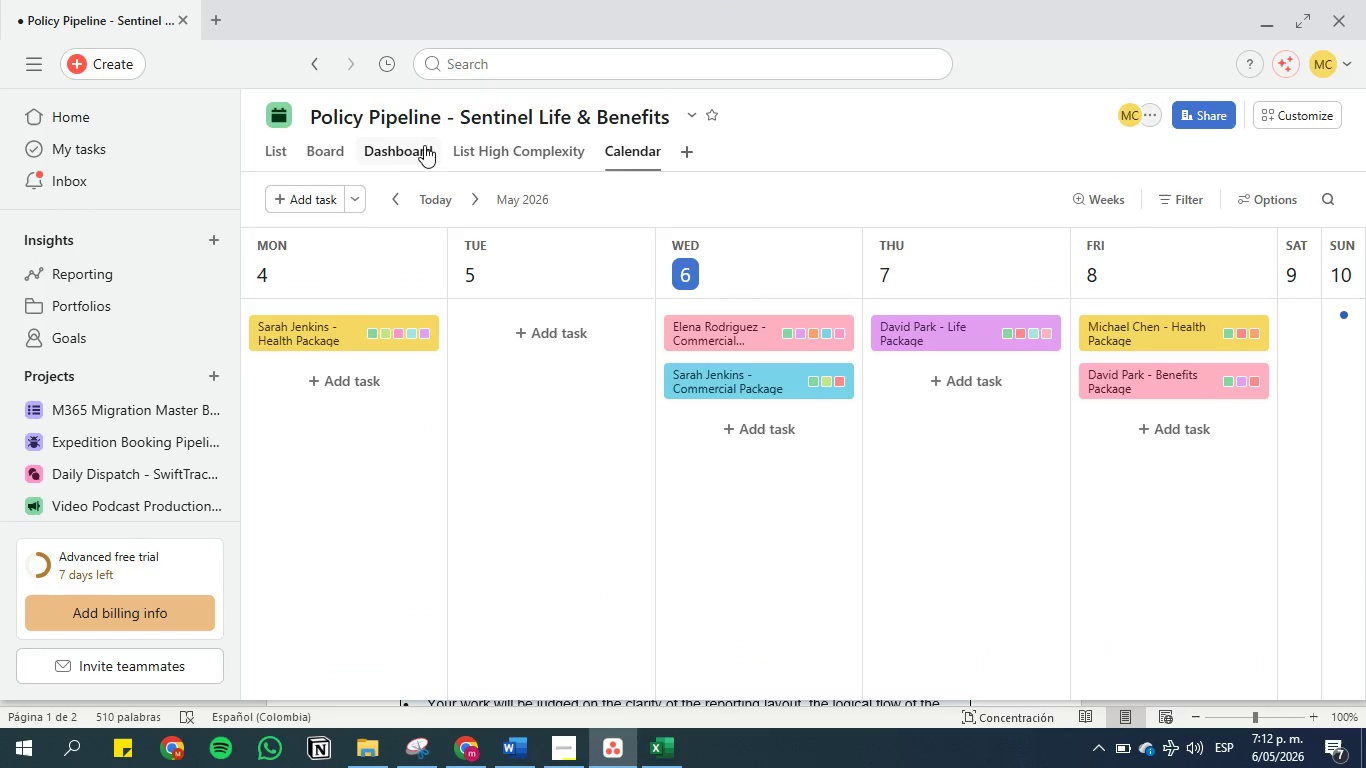 
left_click_drag(start_coordinate=[398, 150], to_coordinate=[282, 146])
 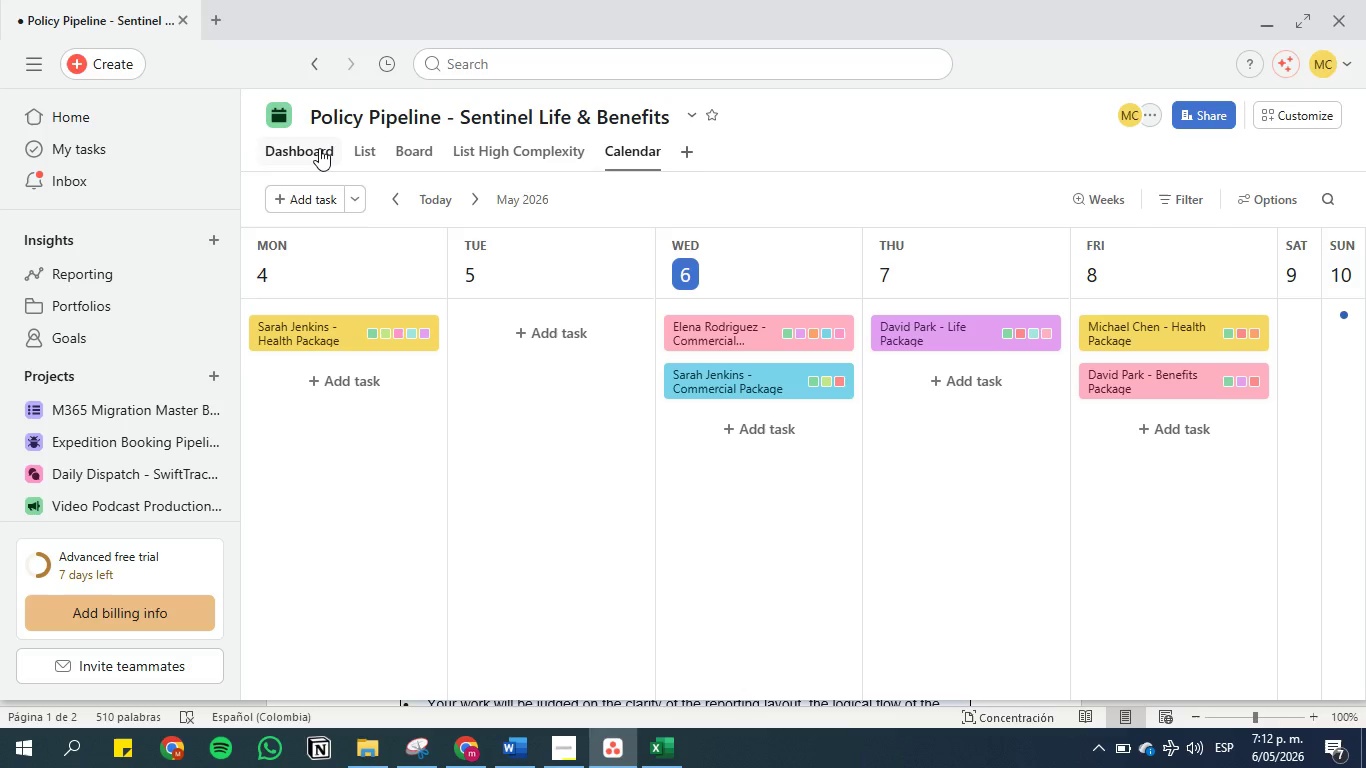 
left_click([319, 148])
 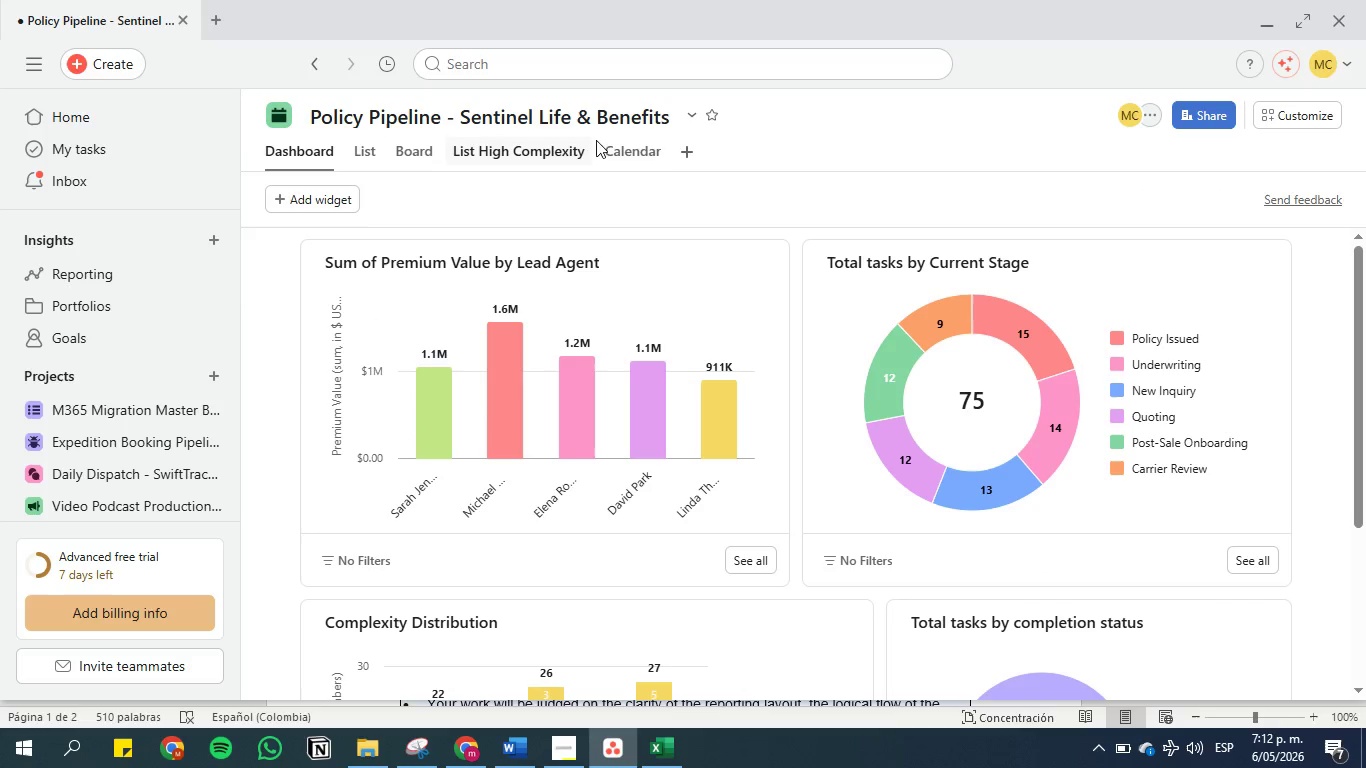 
wait(6.3)
 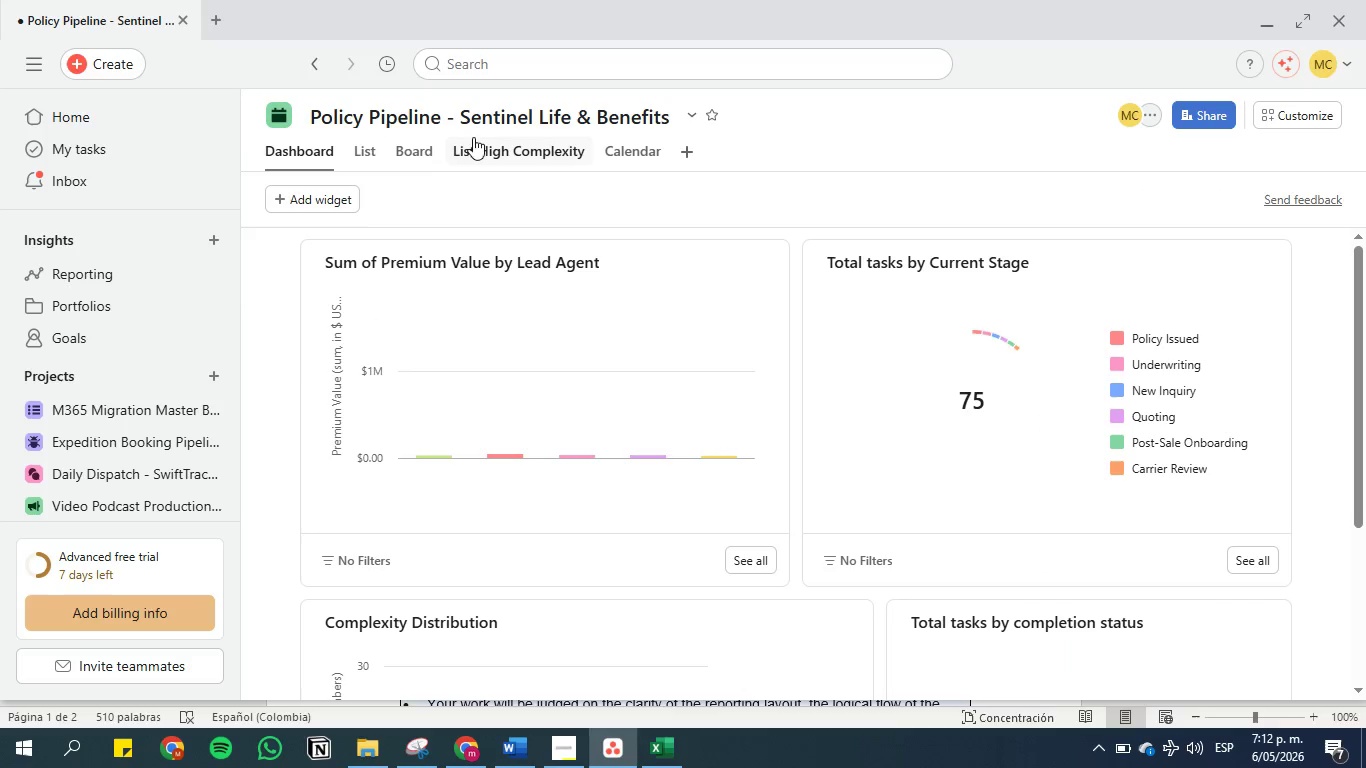 
left_click_drag(start_coordinate=[529, 145], to_coordinate=[541, 147])
 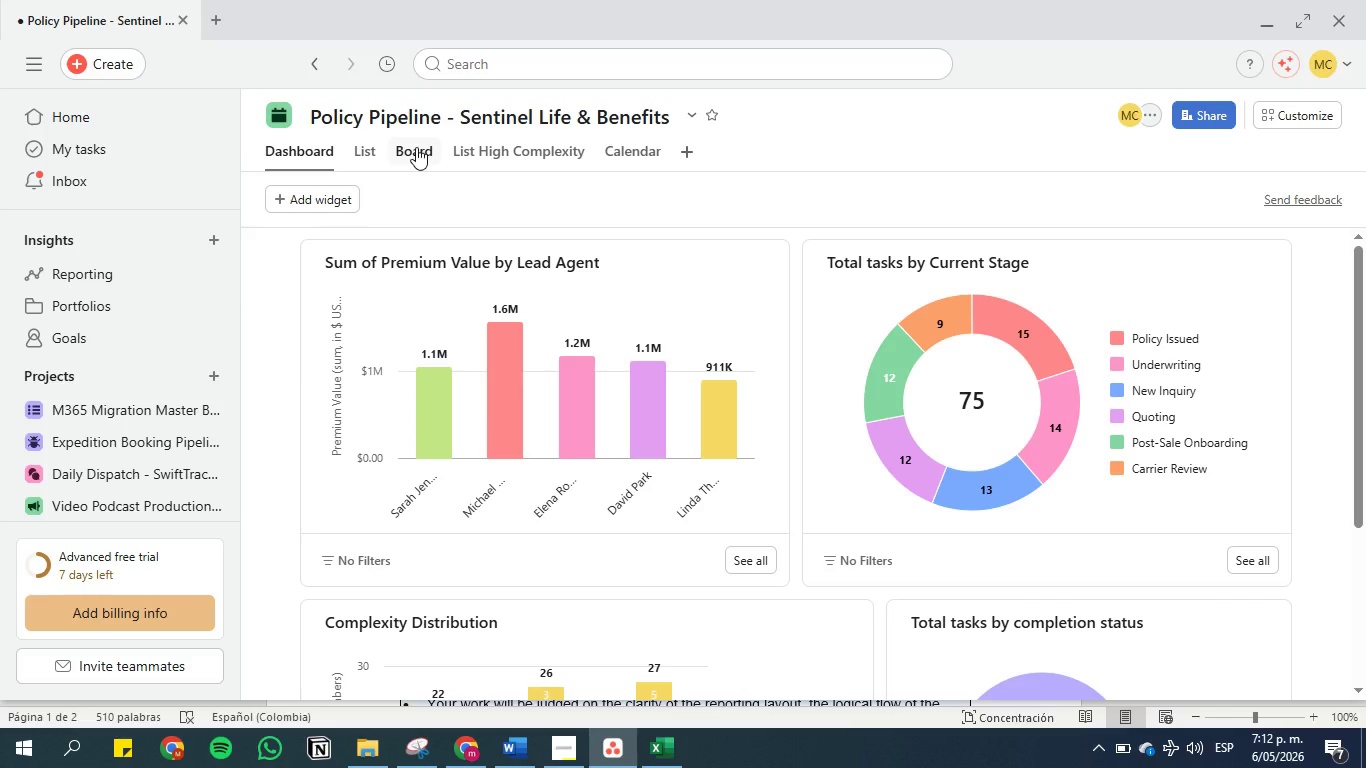 
left_click_drag(start_coordinate=[416, 147], to_coordinate=[376, 146])
 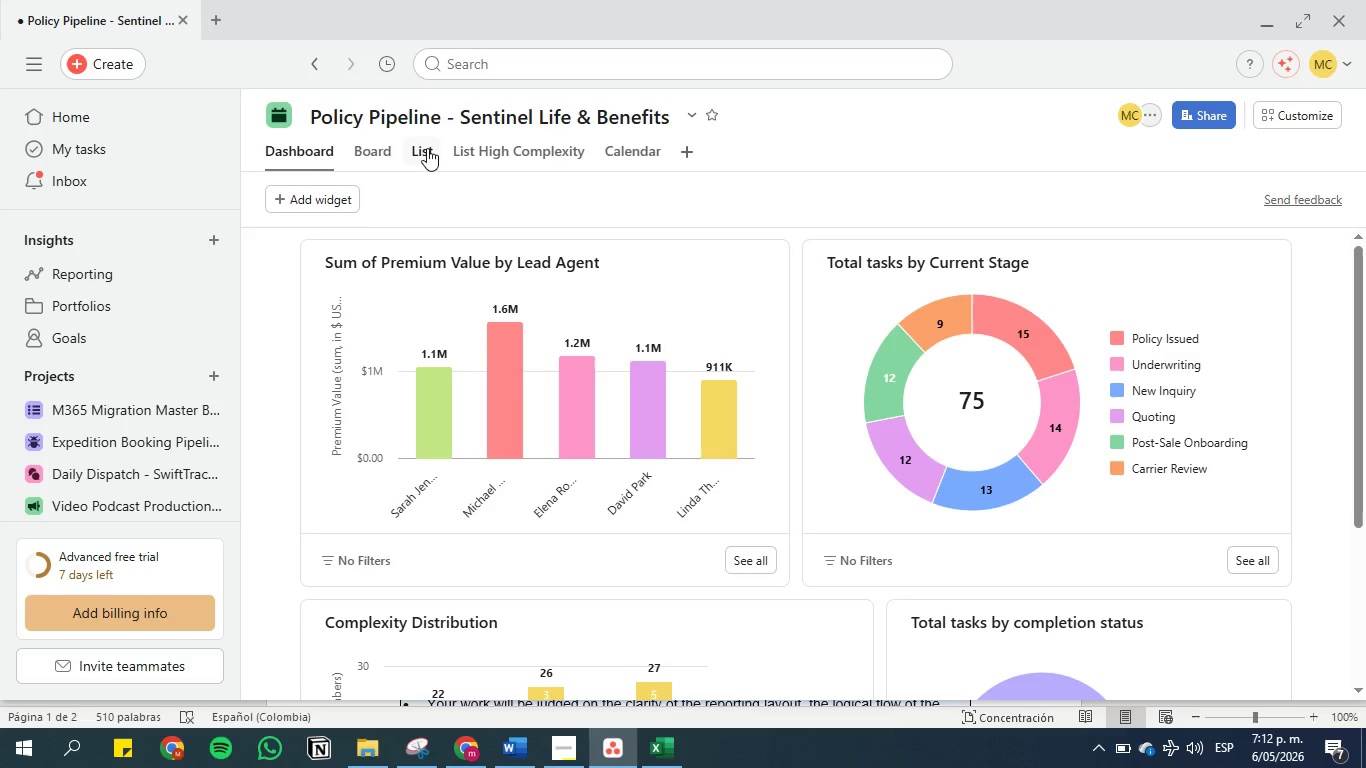 
left_click_drag(start_coordinate=[427, 148], to_coordinate=[574, 152])
 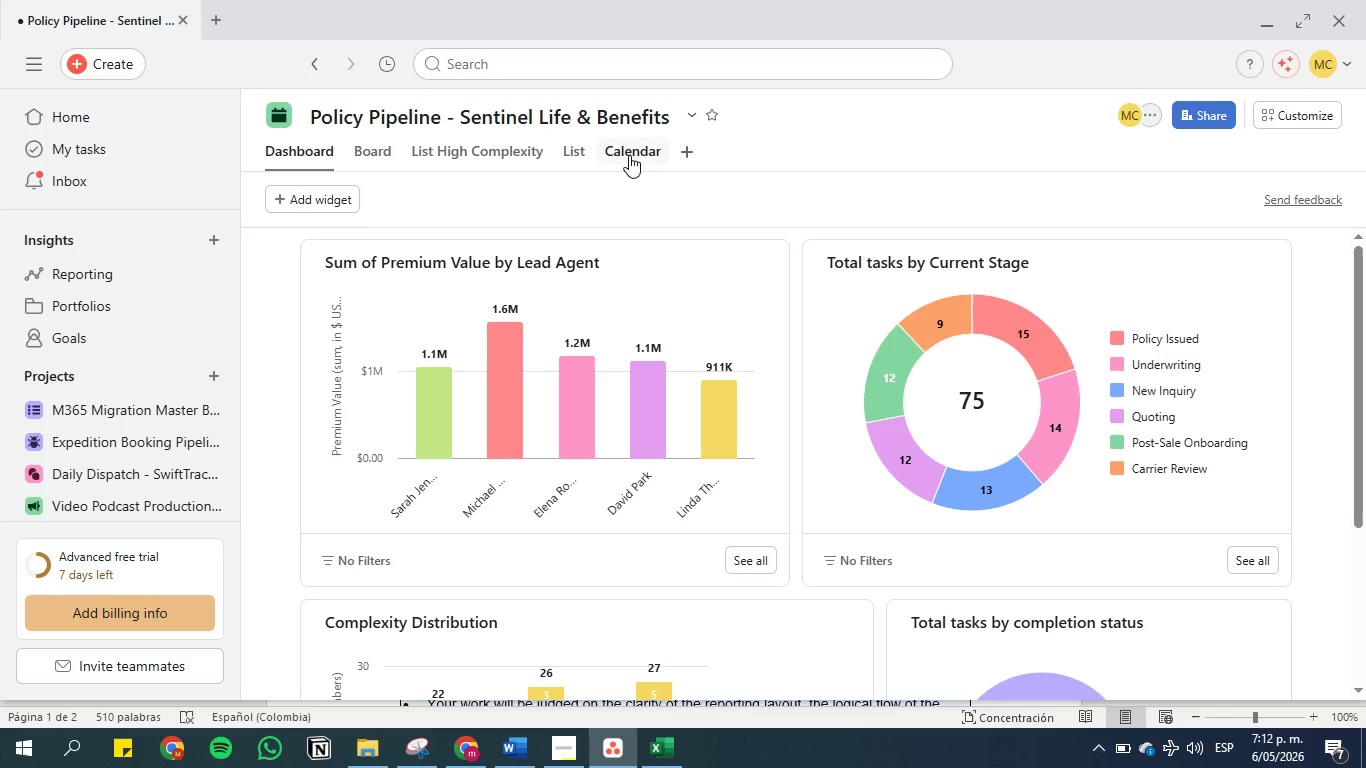 
left_click_drag(start_coordinate=[629, 155], to_coordinate=[434, 157])
 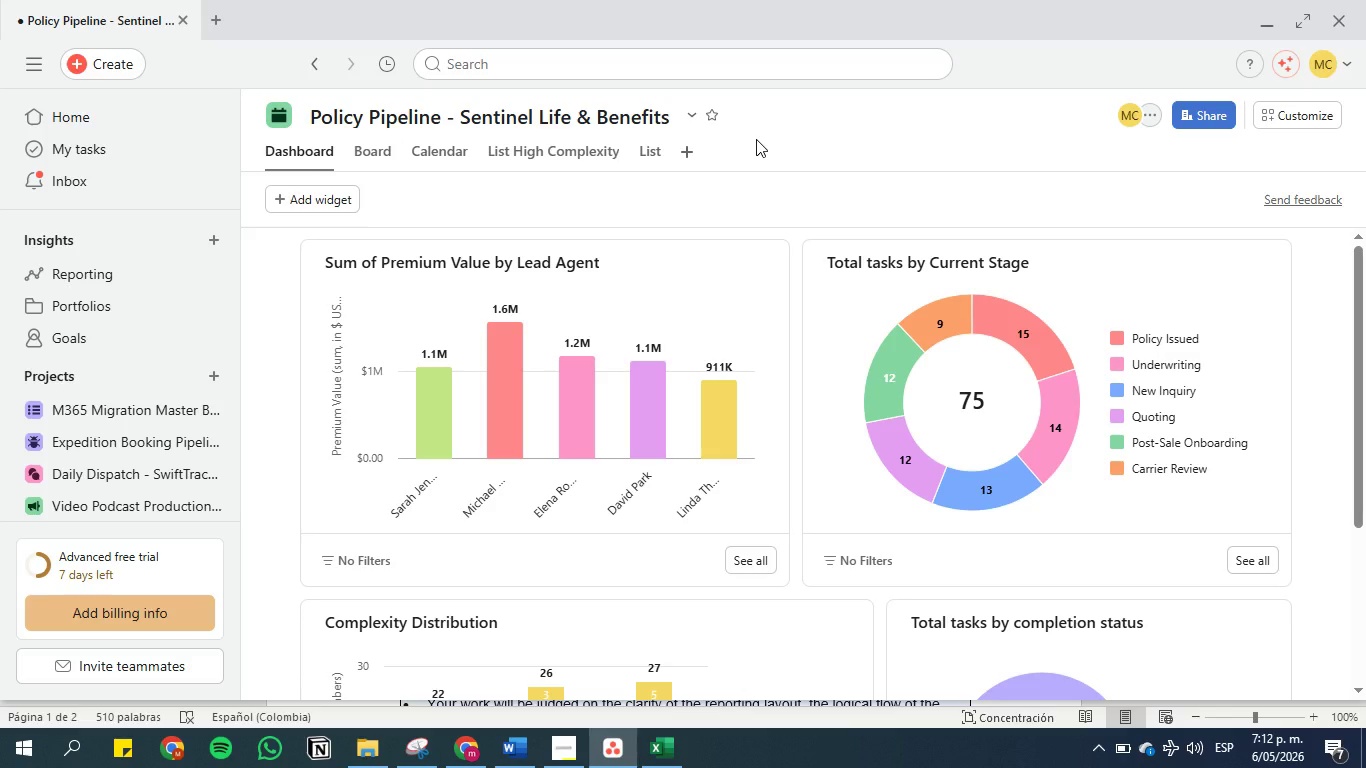 
left_click([756, 139])
 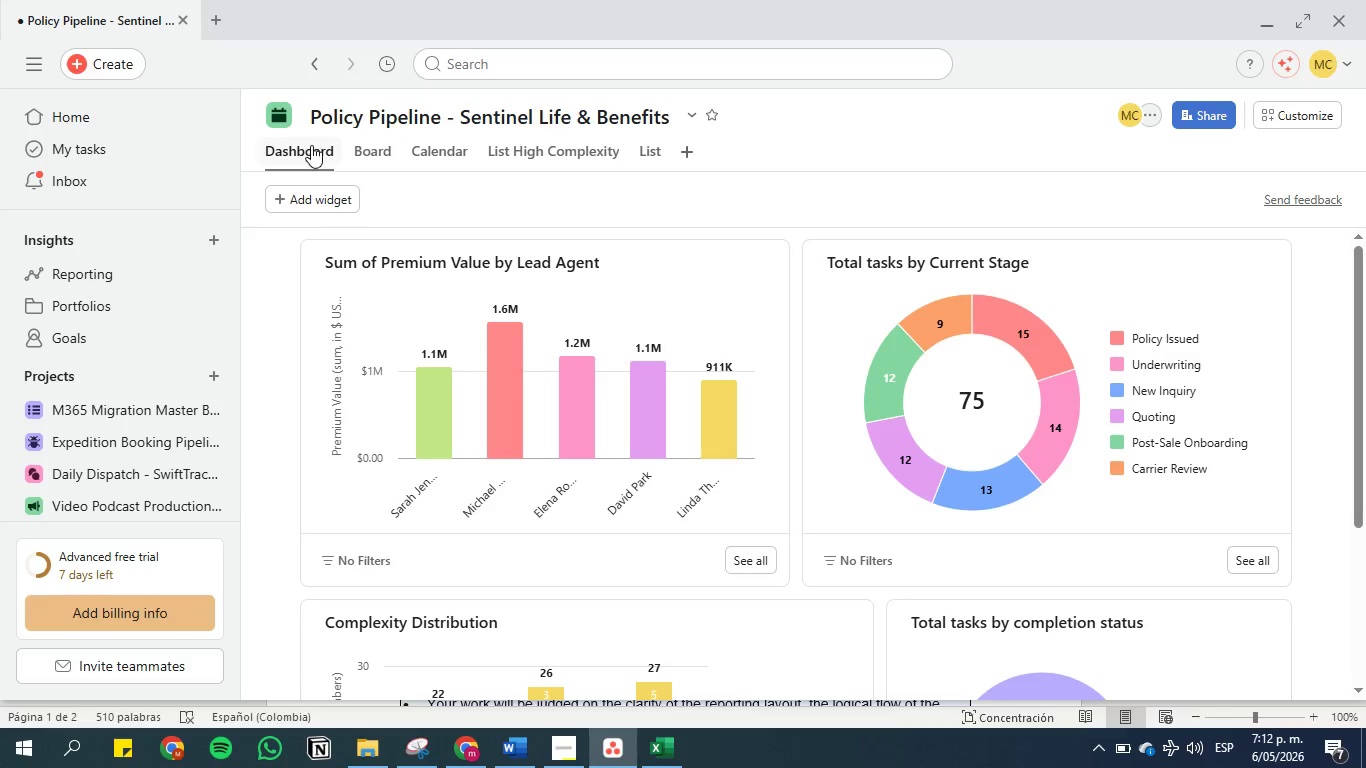 
mouse_move([383, 187])
 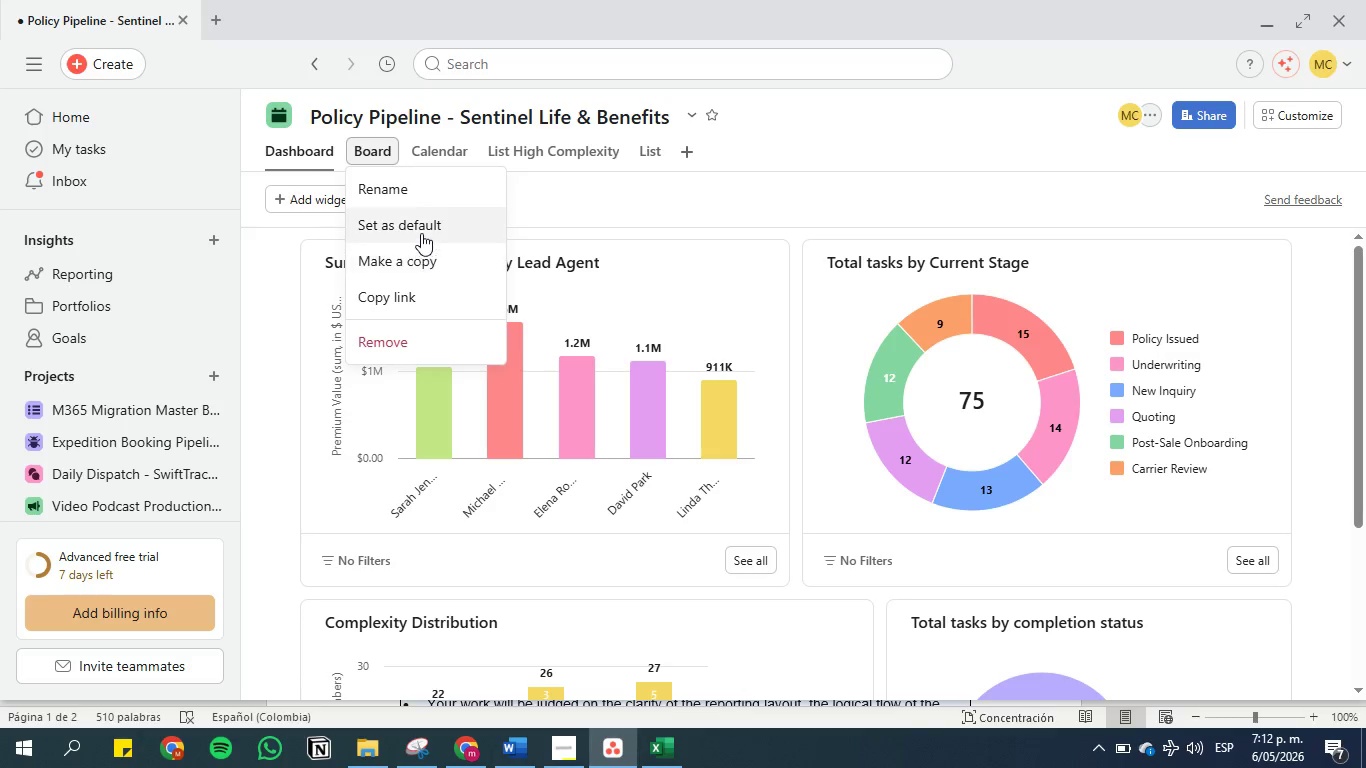 
left_click([421, 232])
 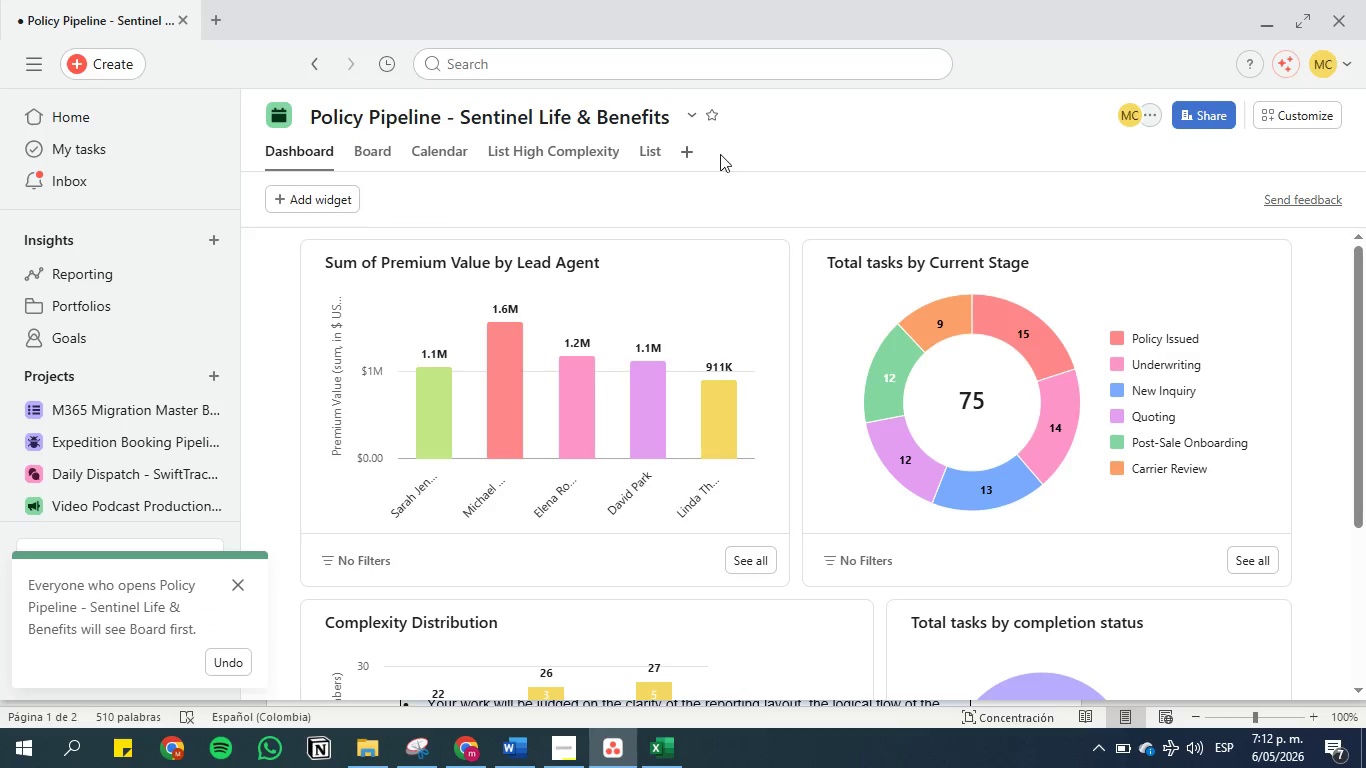 
left_click([721, 148])
 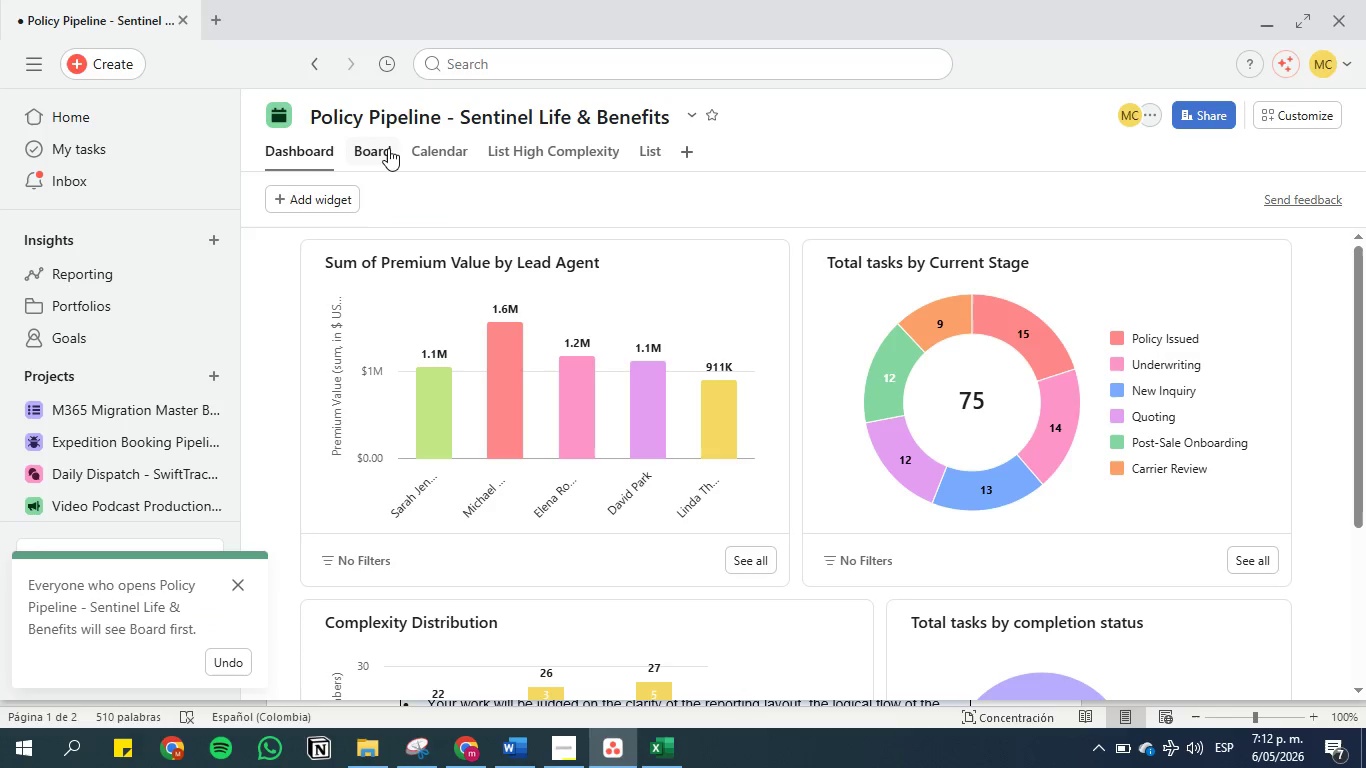 
left_click([382, 147])
 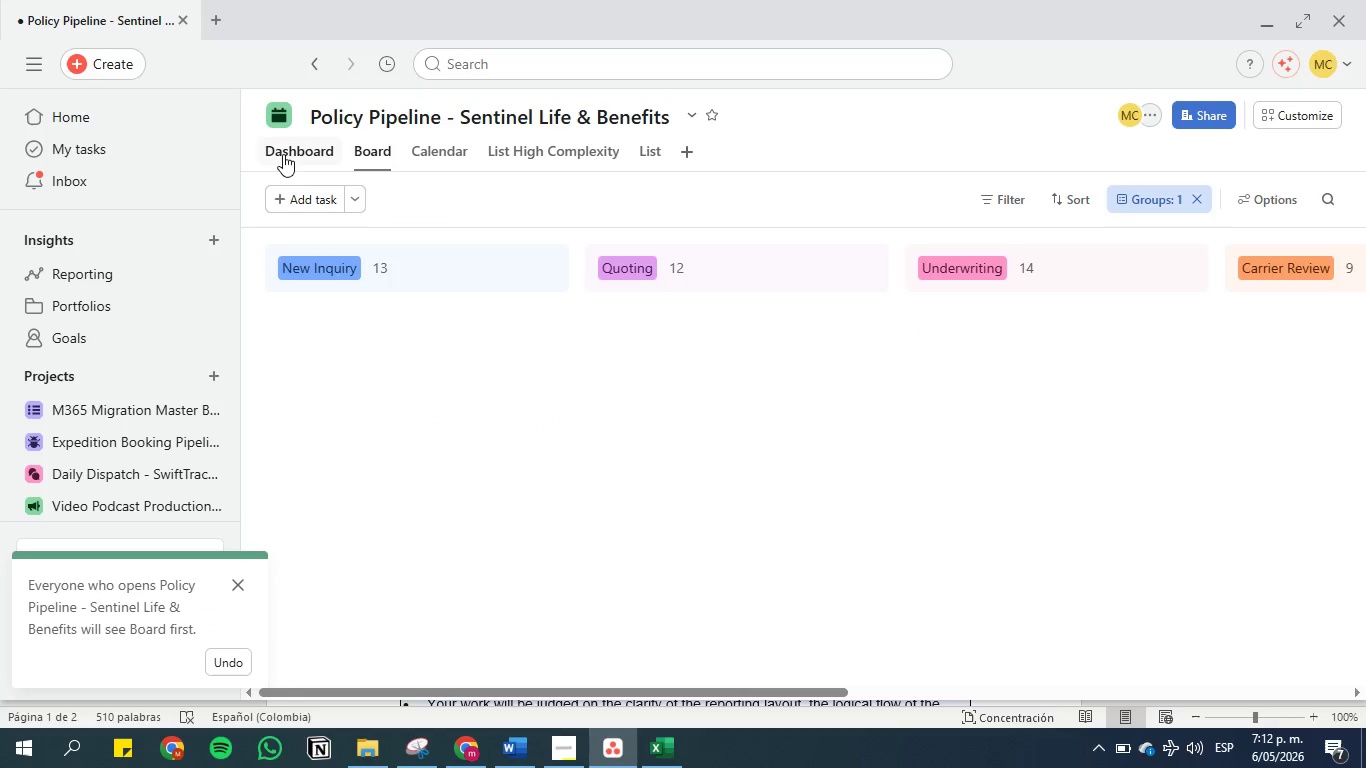 
left_click([283, 154])
 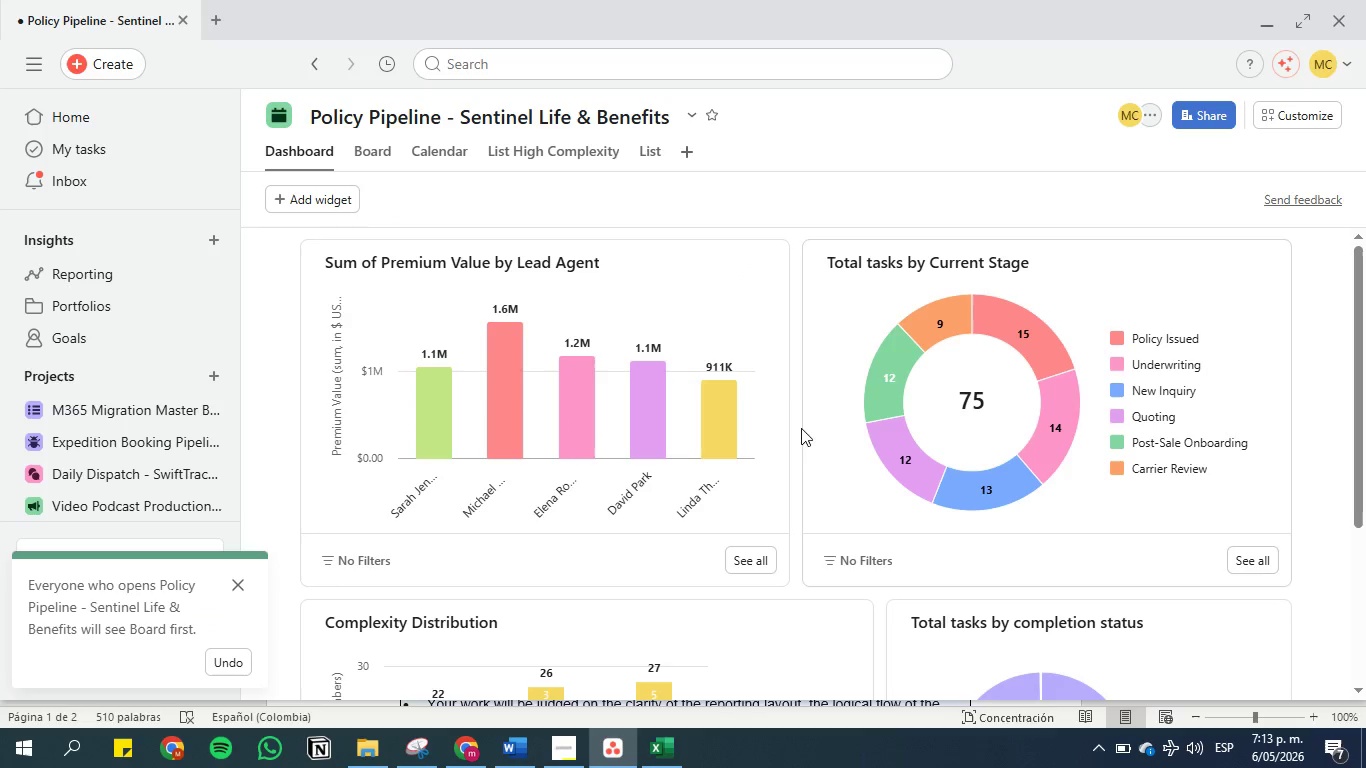 
scroll: coordinate [802, 407], scroll_direction: down, amount: 1.0
 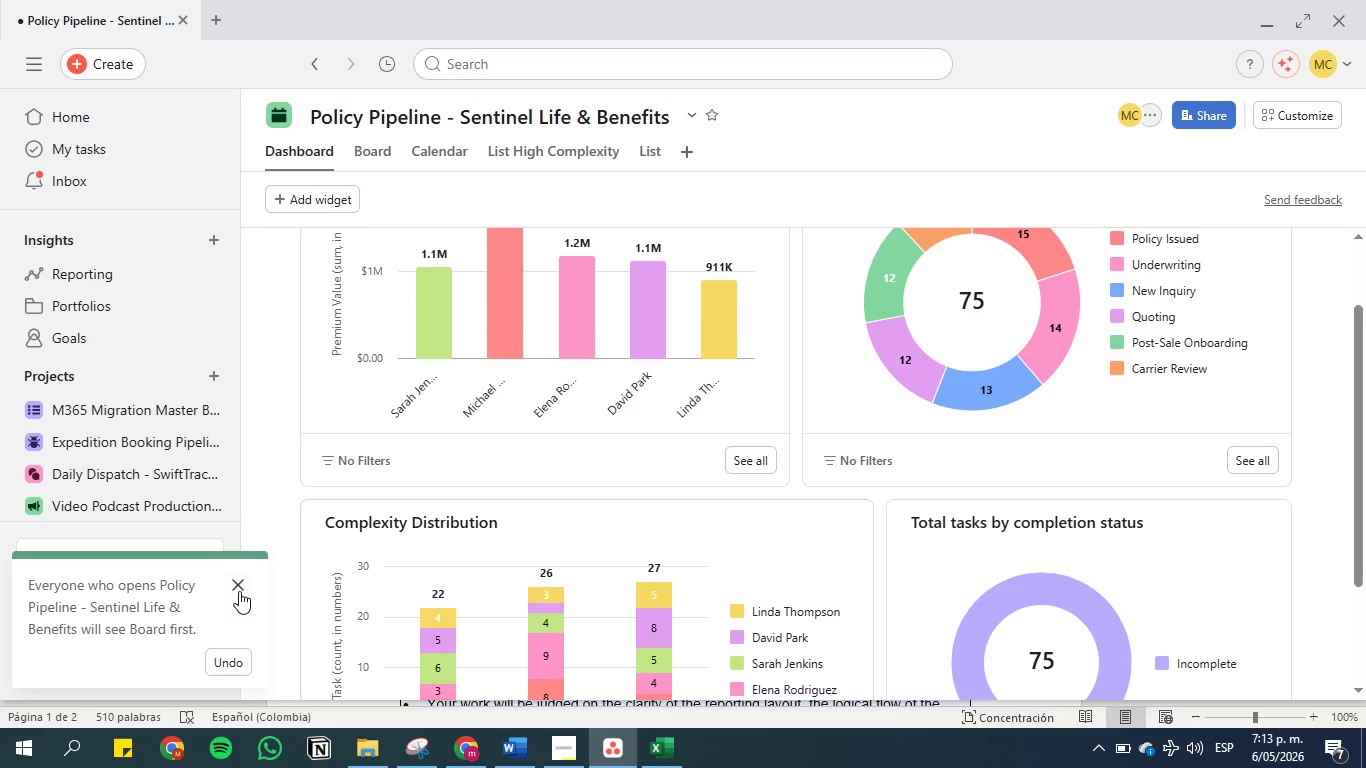 
left_click([239, 591])
 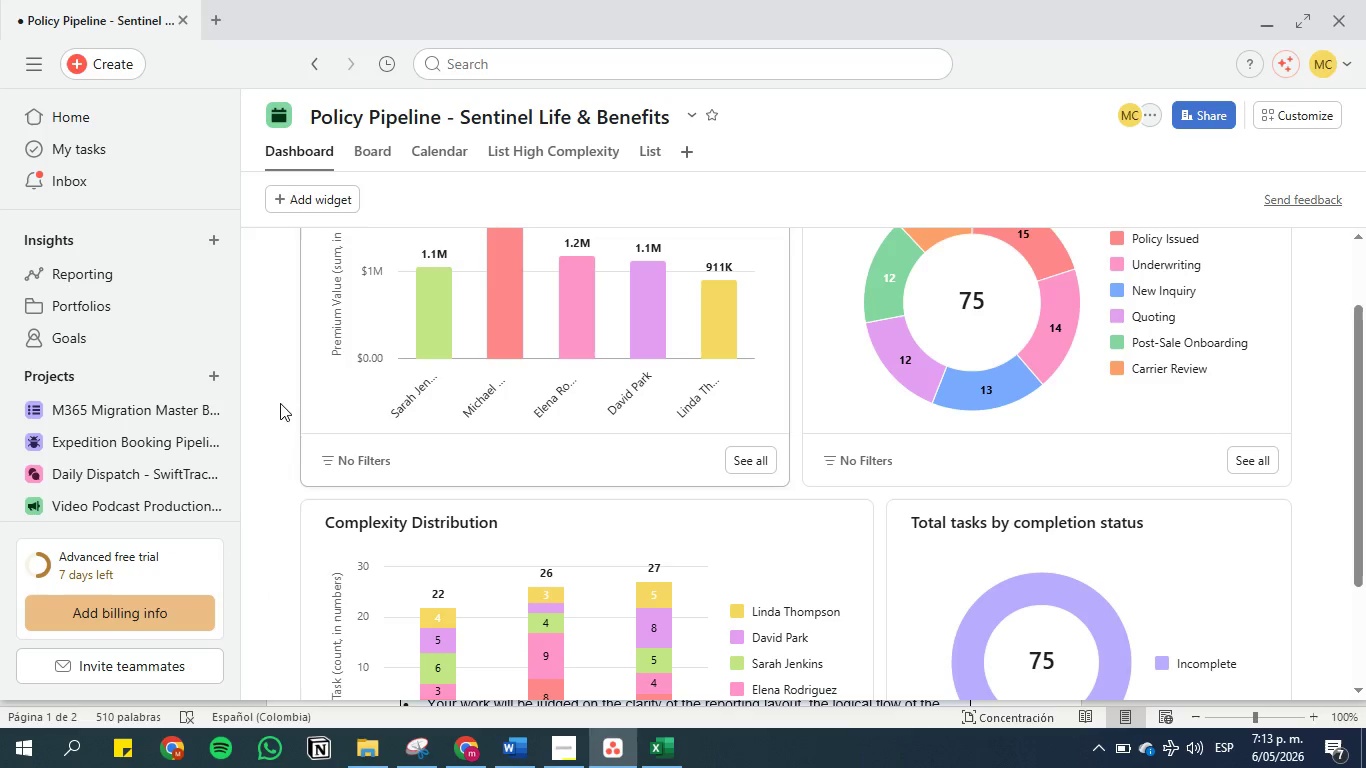 
scroll: coordinate [272, 403], scroll_direction: up, amount: 3.0
 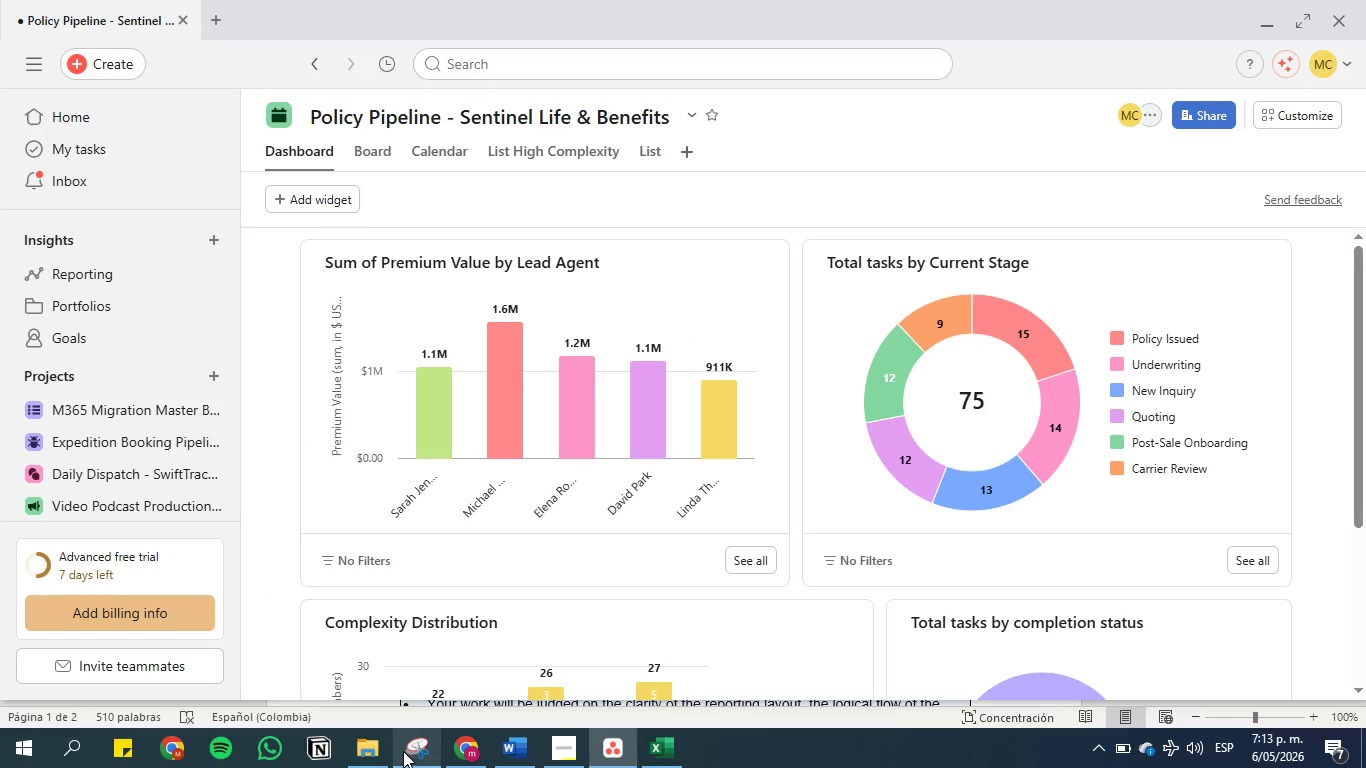 
left_click([403, 751])
 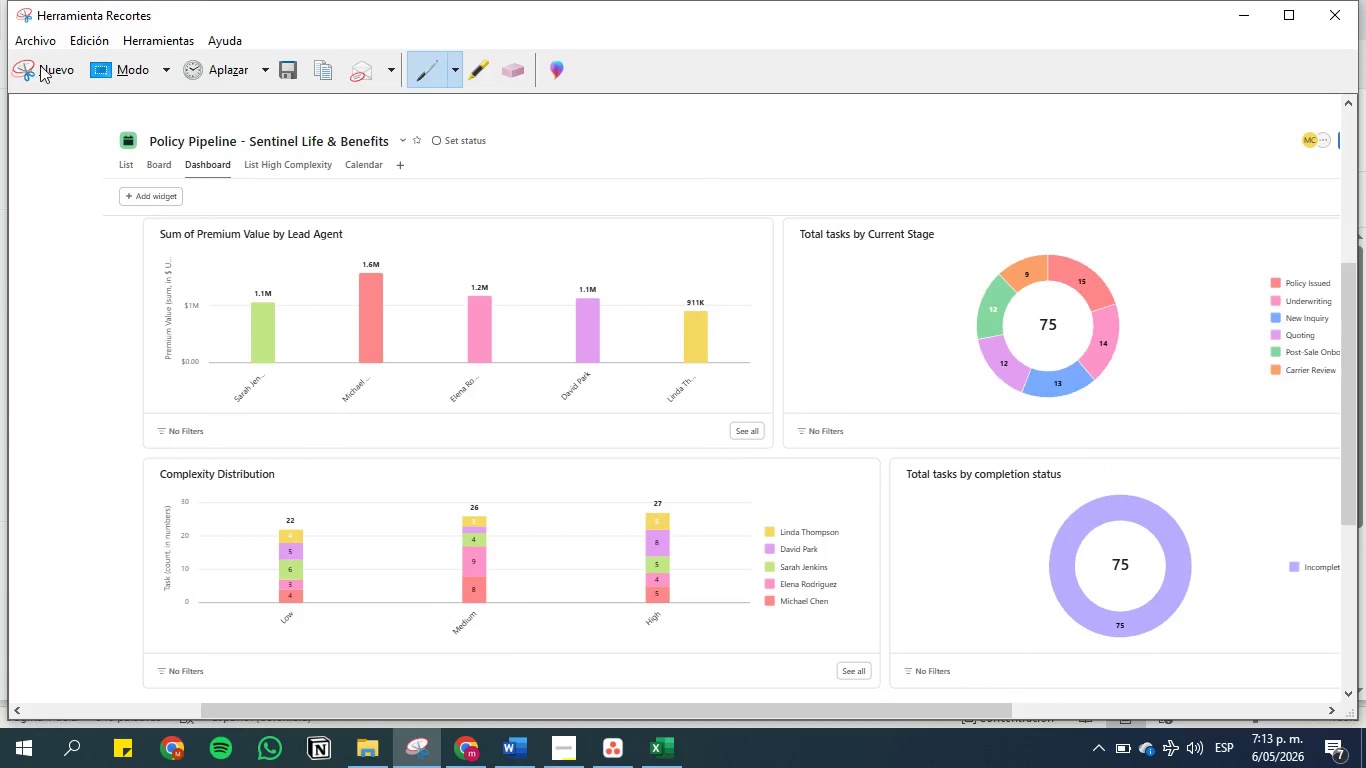 
left_click([38, 69])
 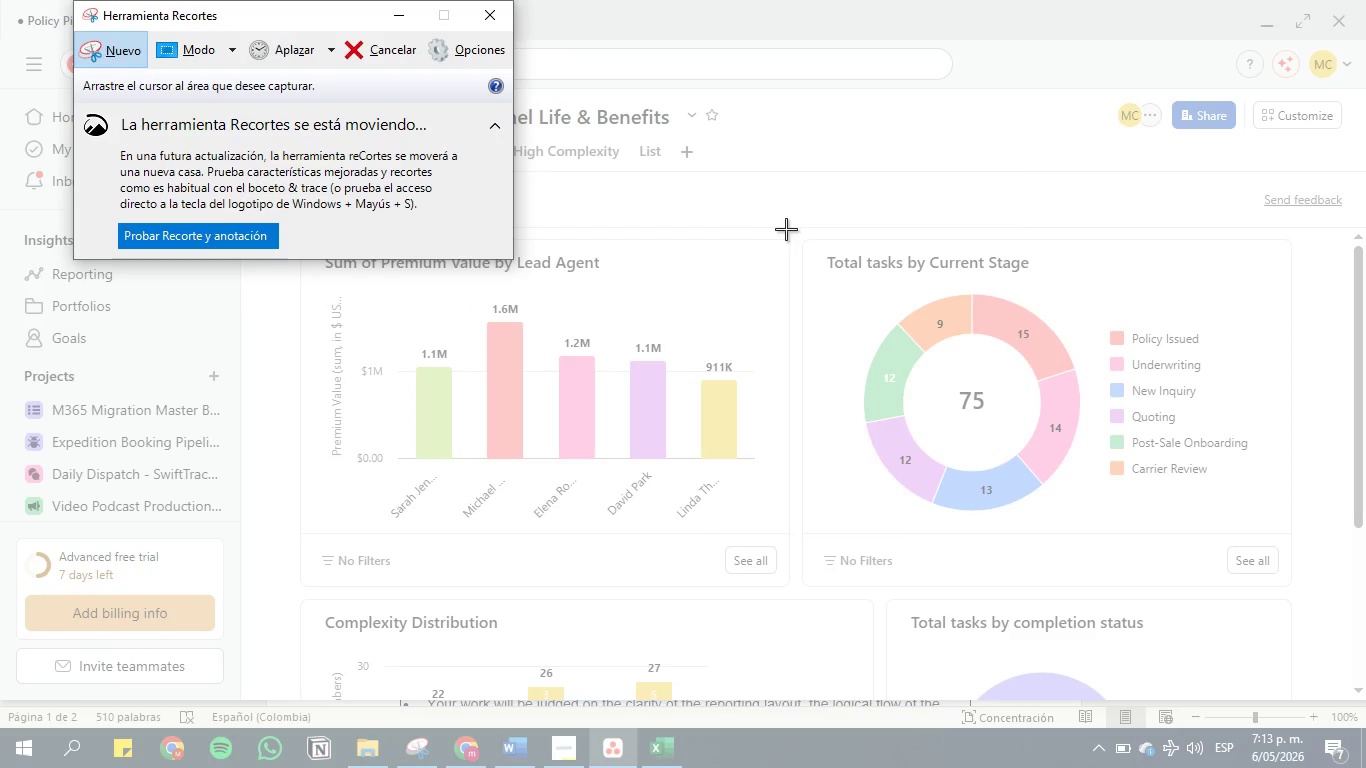 
left_click_drag(start_coordinate=[797, 228], to_coordinate=[279, 597])
 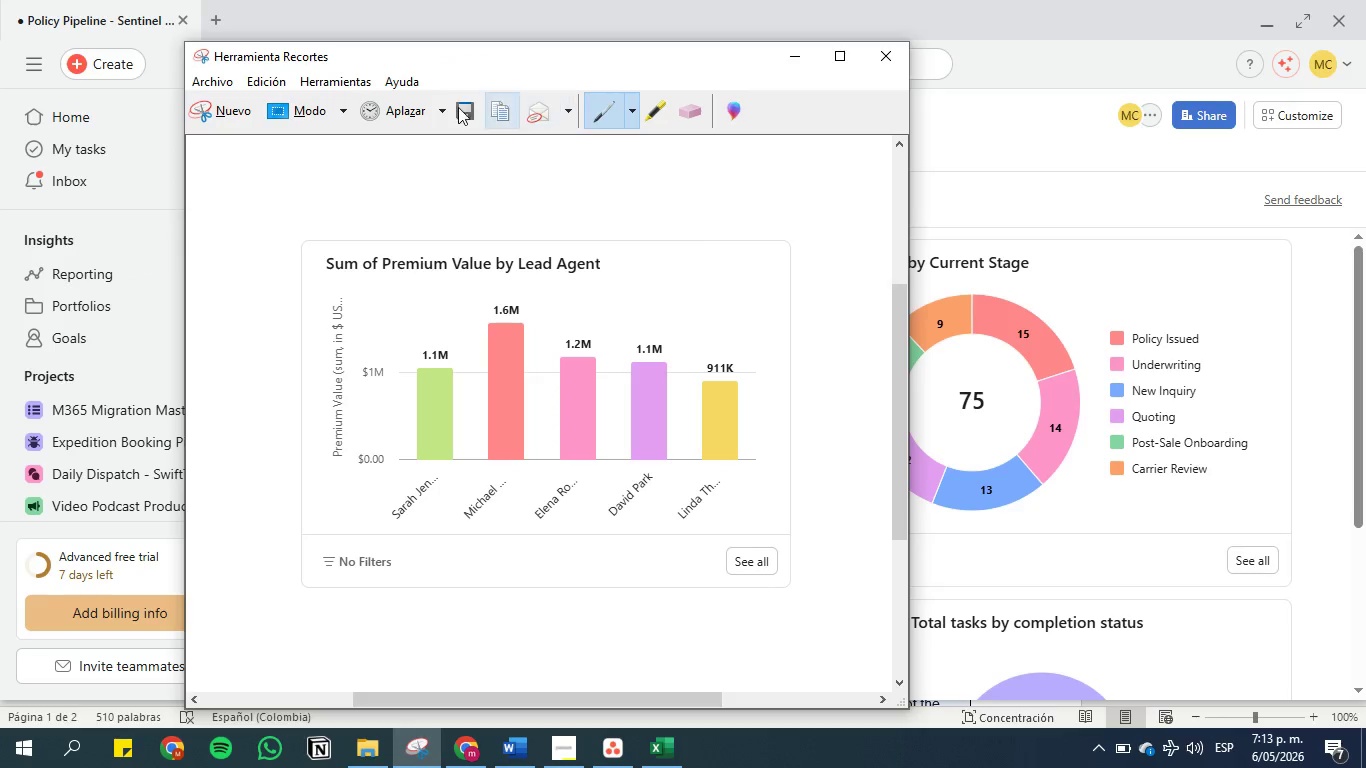 
left_click([464, 113])
 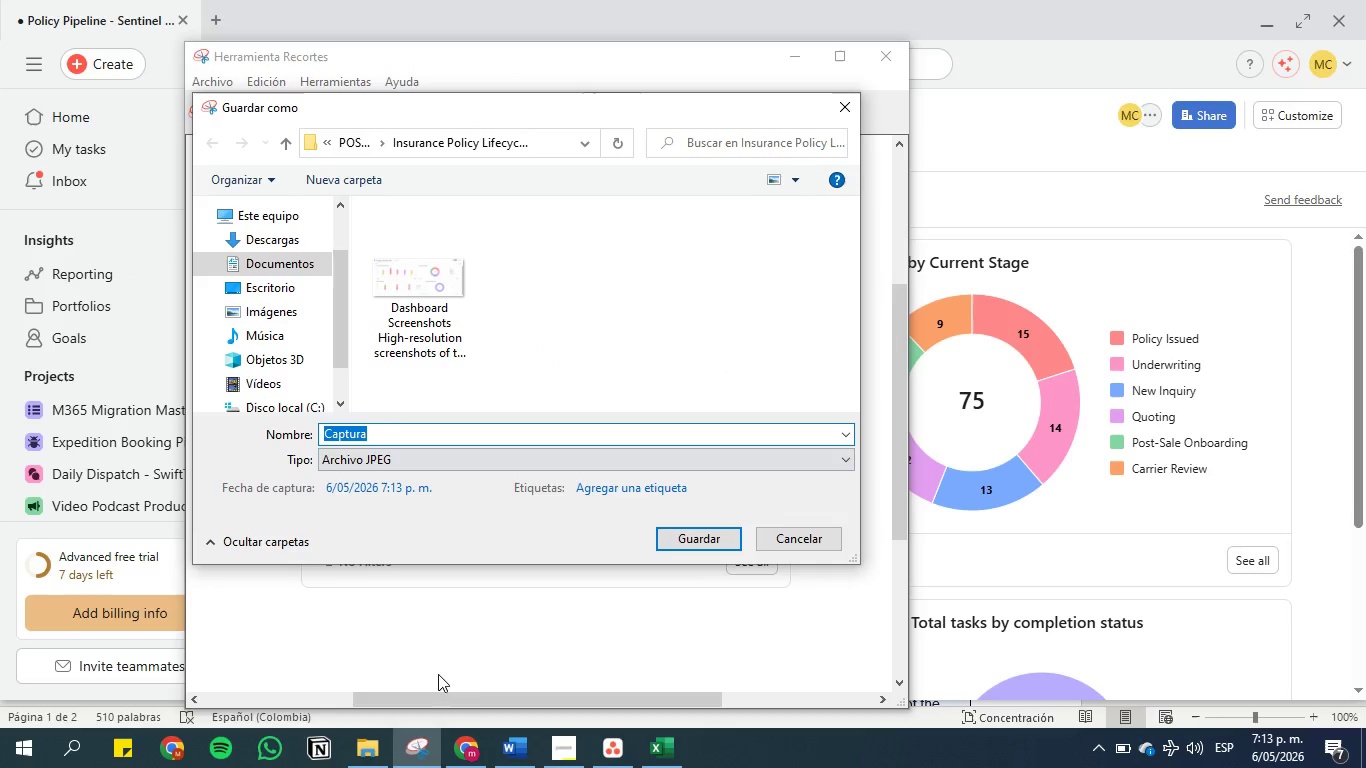 
key(Backspace)
 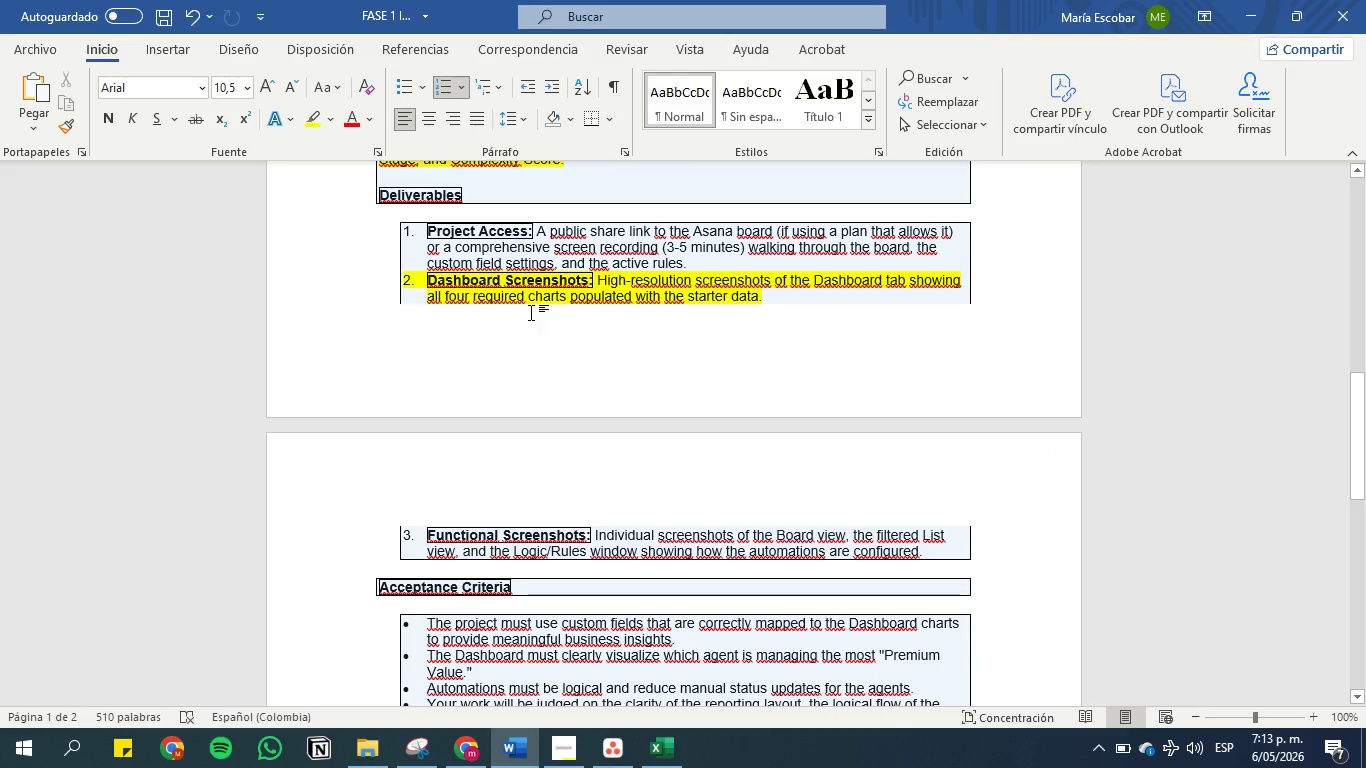 
left_click([533, 281])
 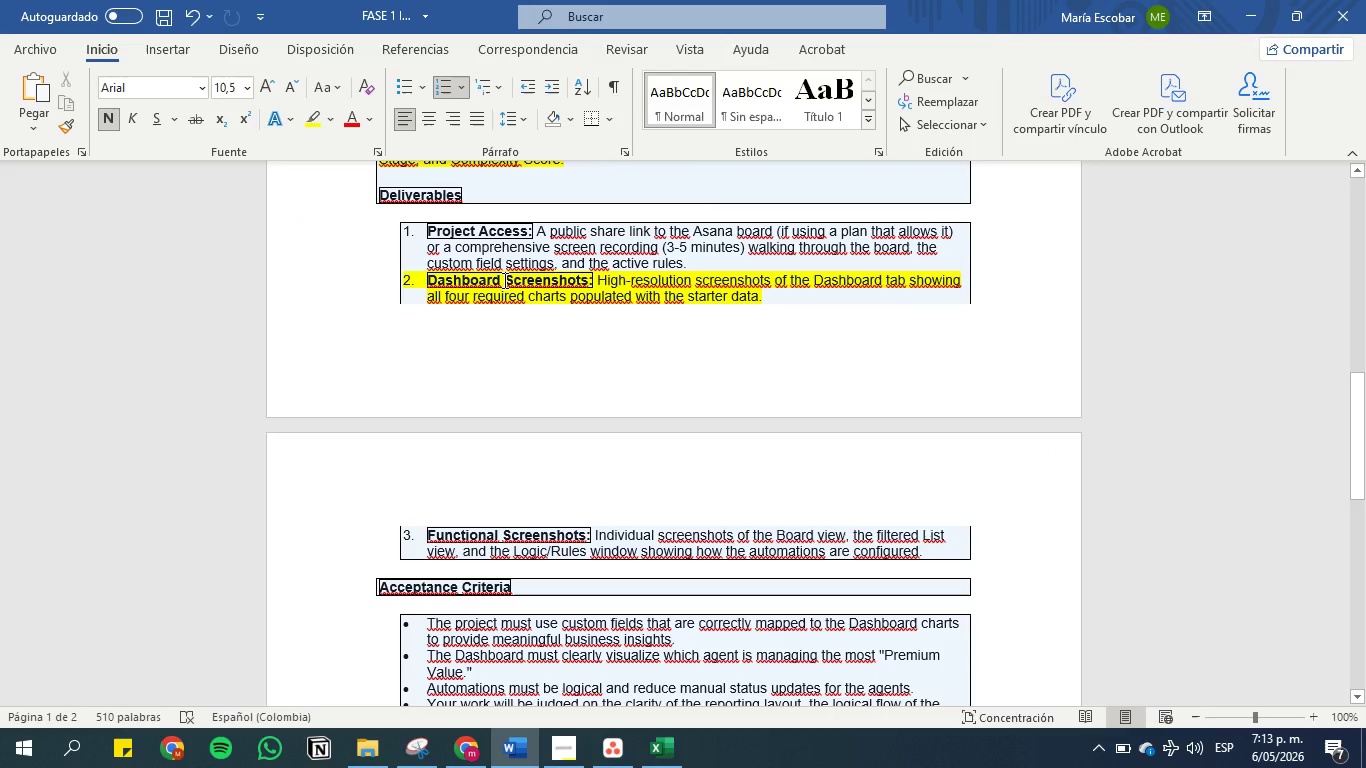 
left_click_drag(start_coordinate=[503, 280], to_coordinate=[423, 282])
 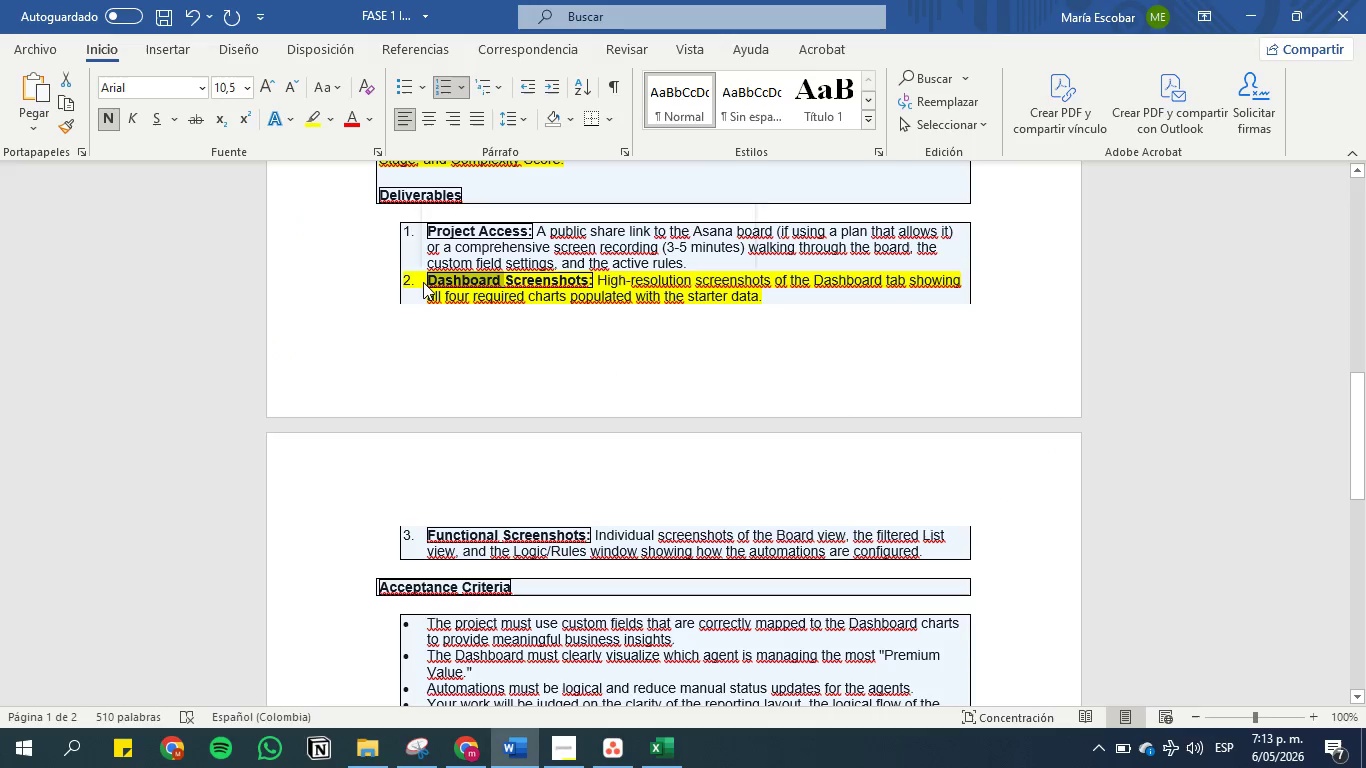 
key(Control+C)
 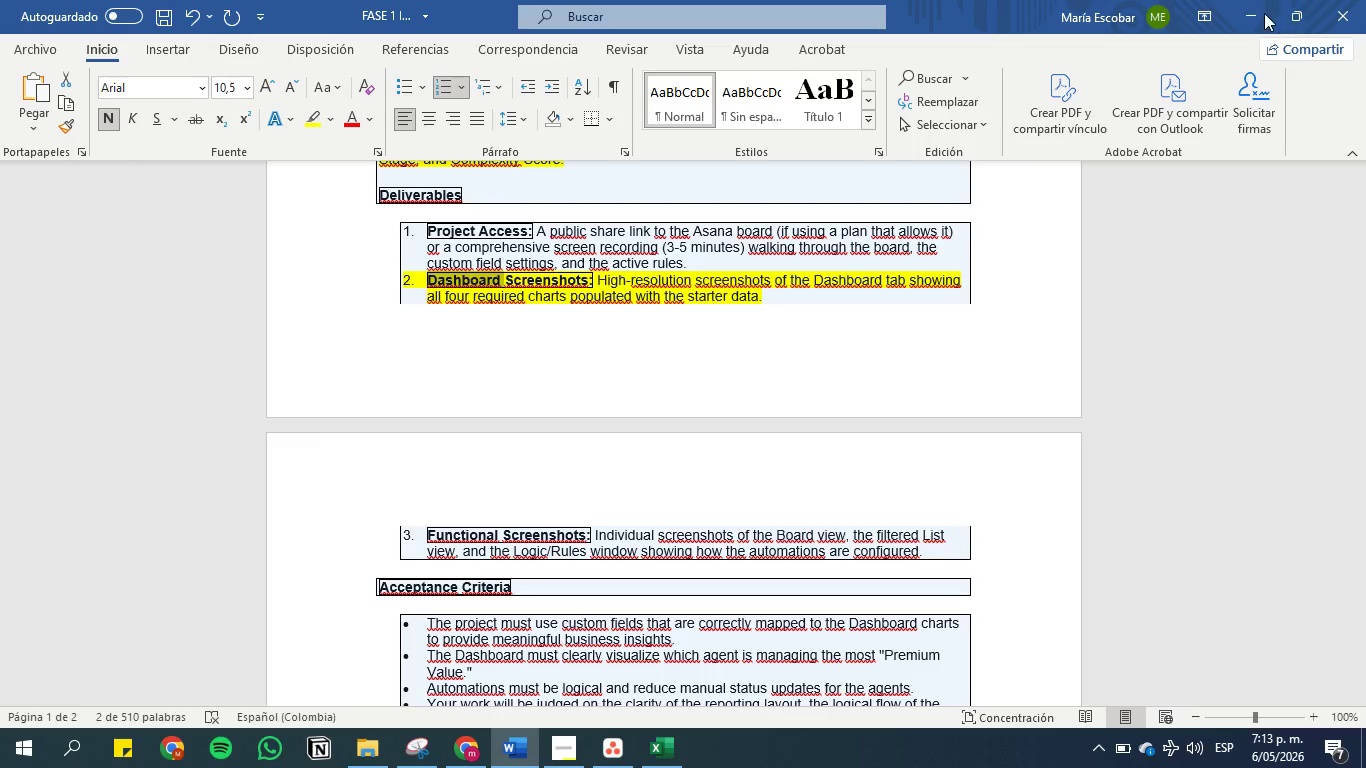 
left_click([1264, 13])
 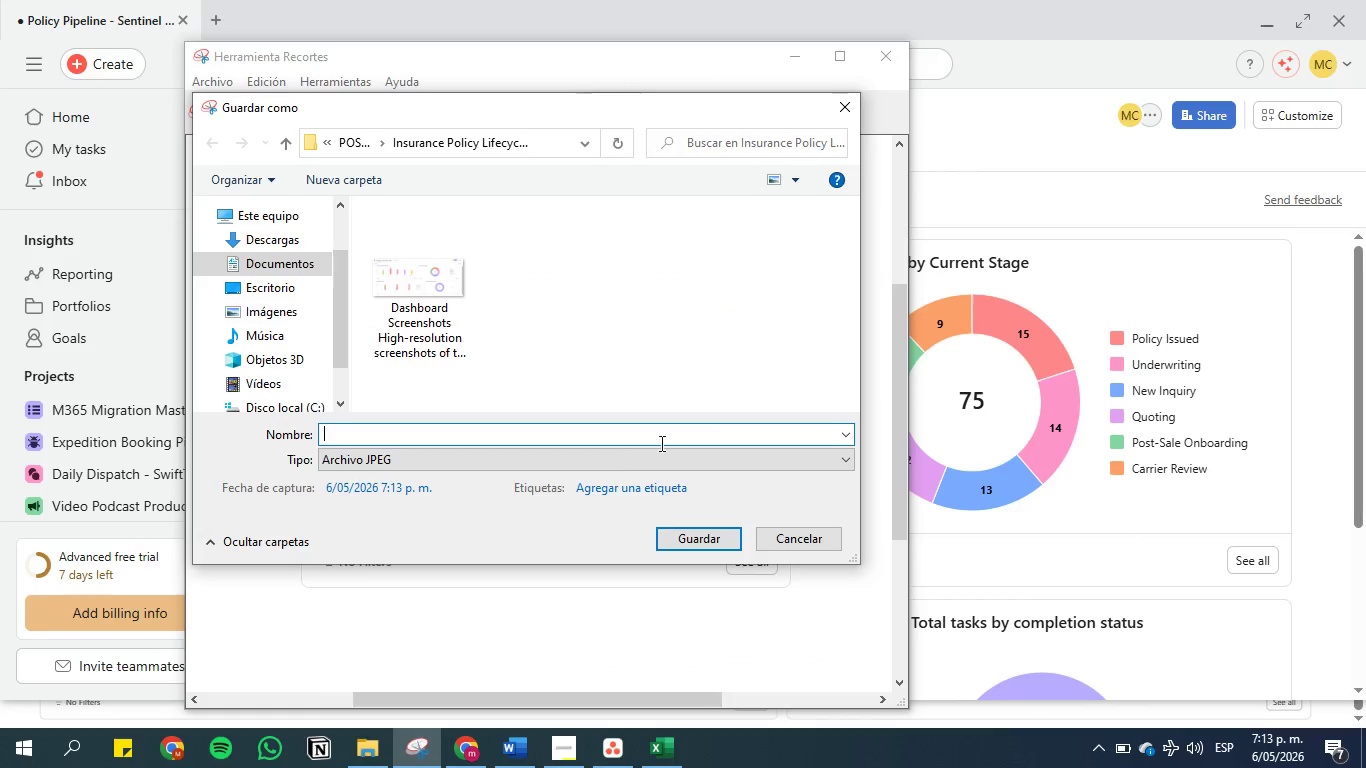 
key(Control+V)
 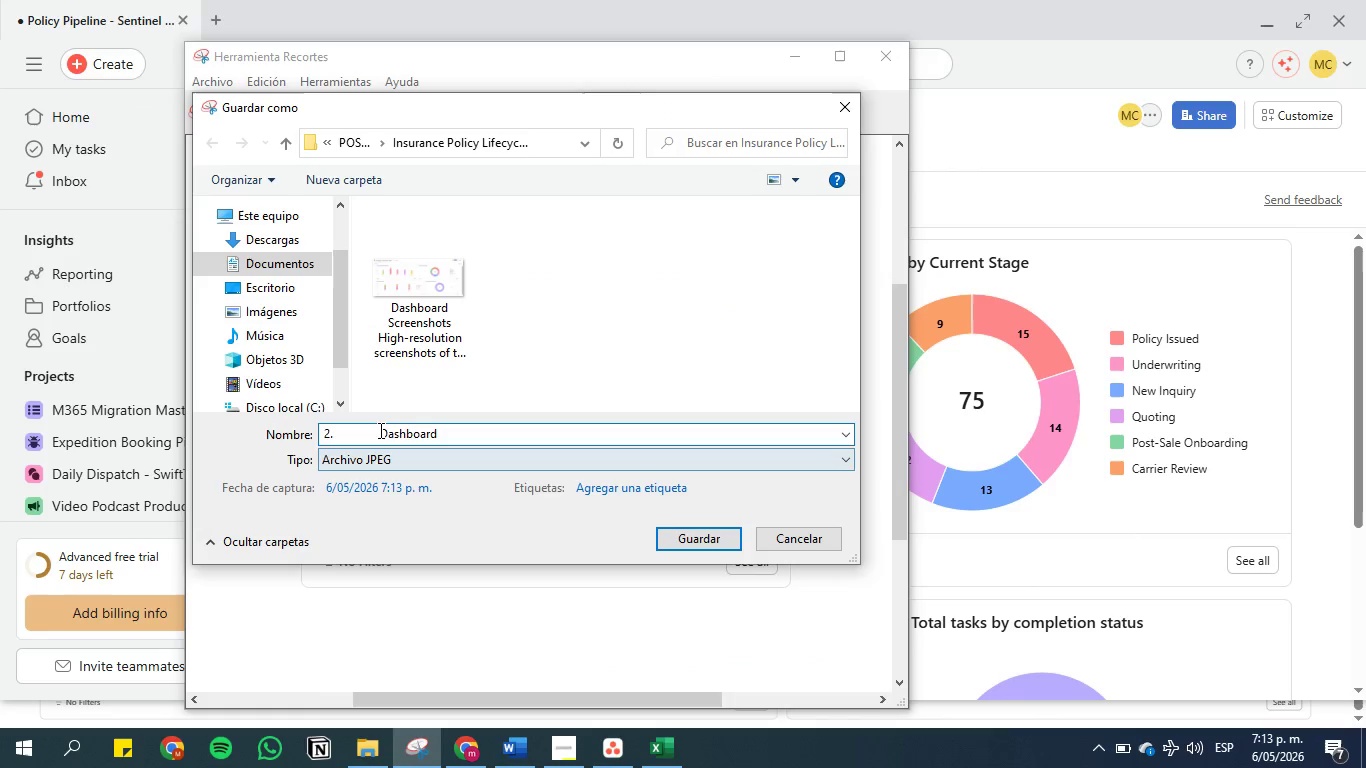 
left_click([378, 430])
 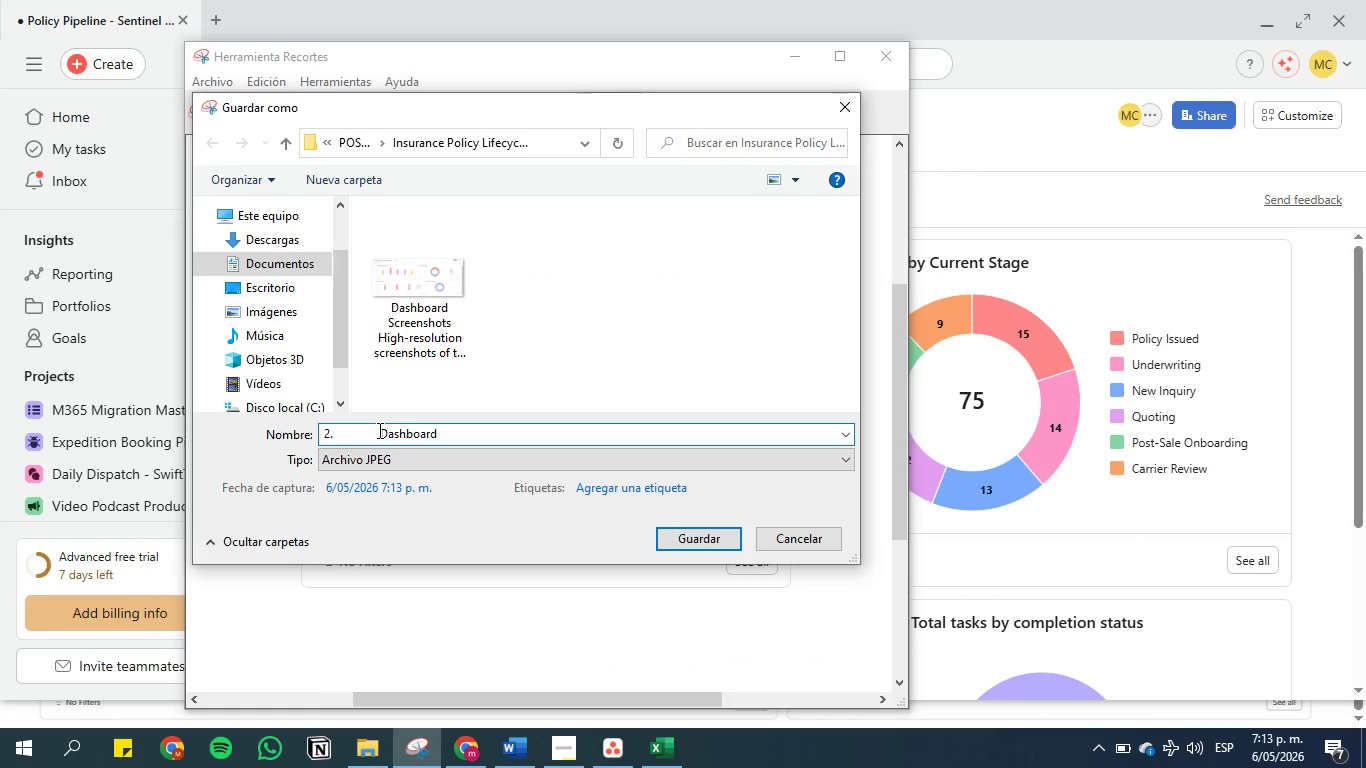 
hold_key(key=Backspace, duration=0.97)
 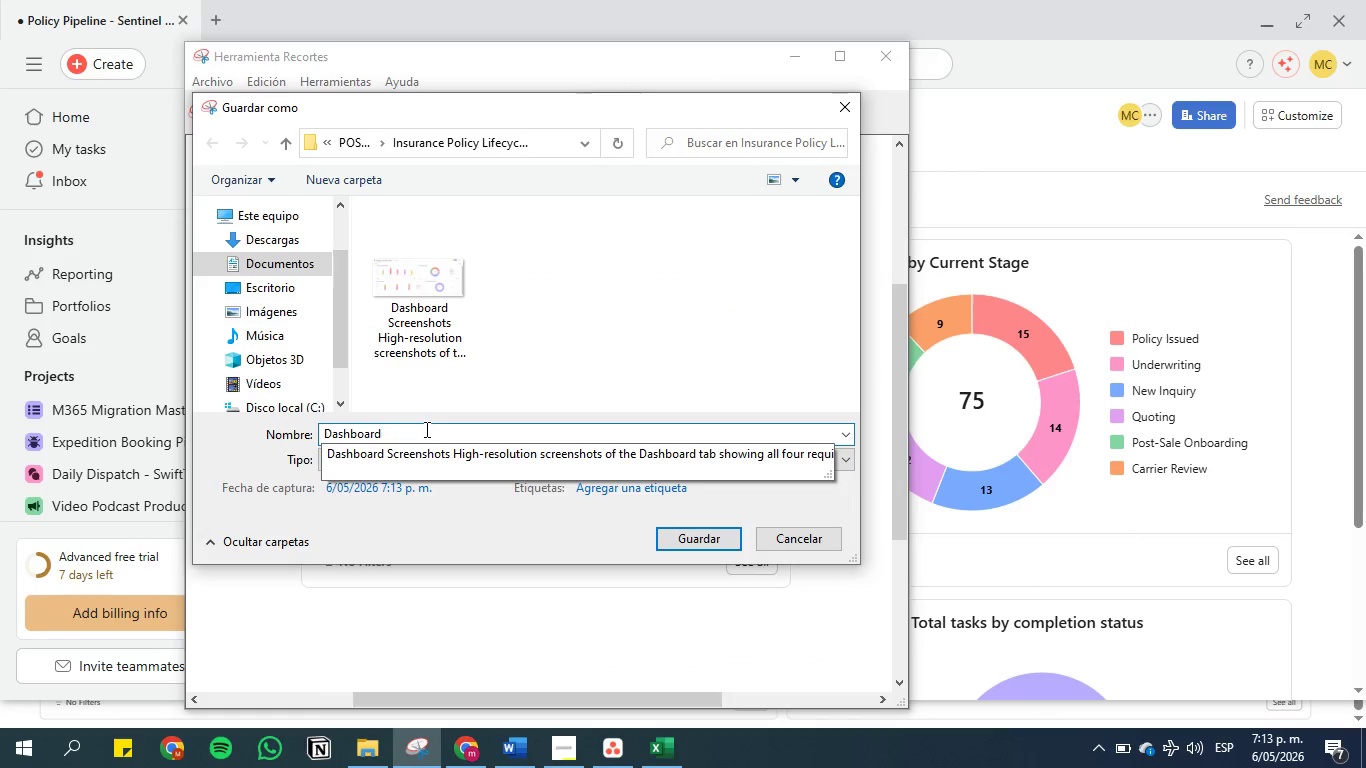 
left_click([425, 429])
 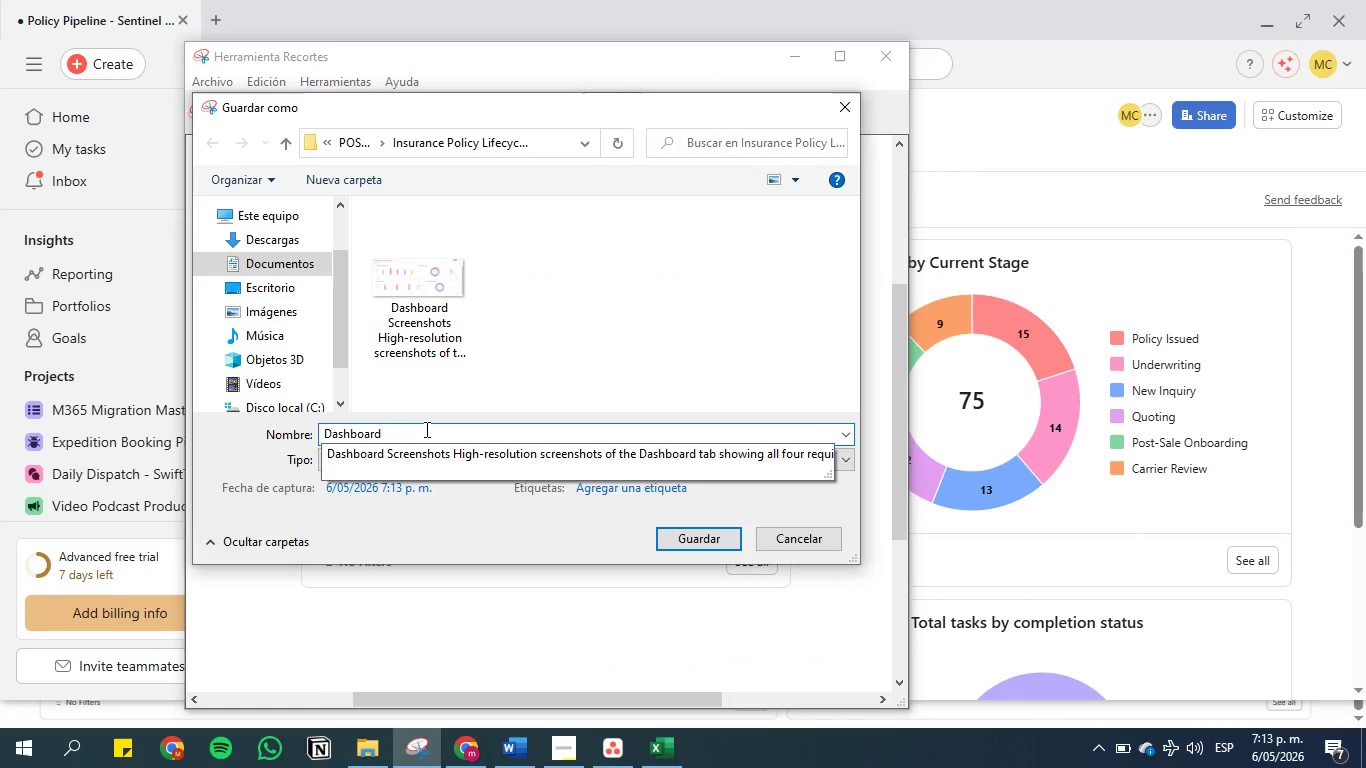 
key(1)
 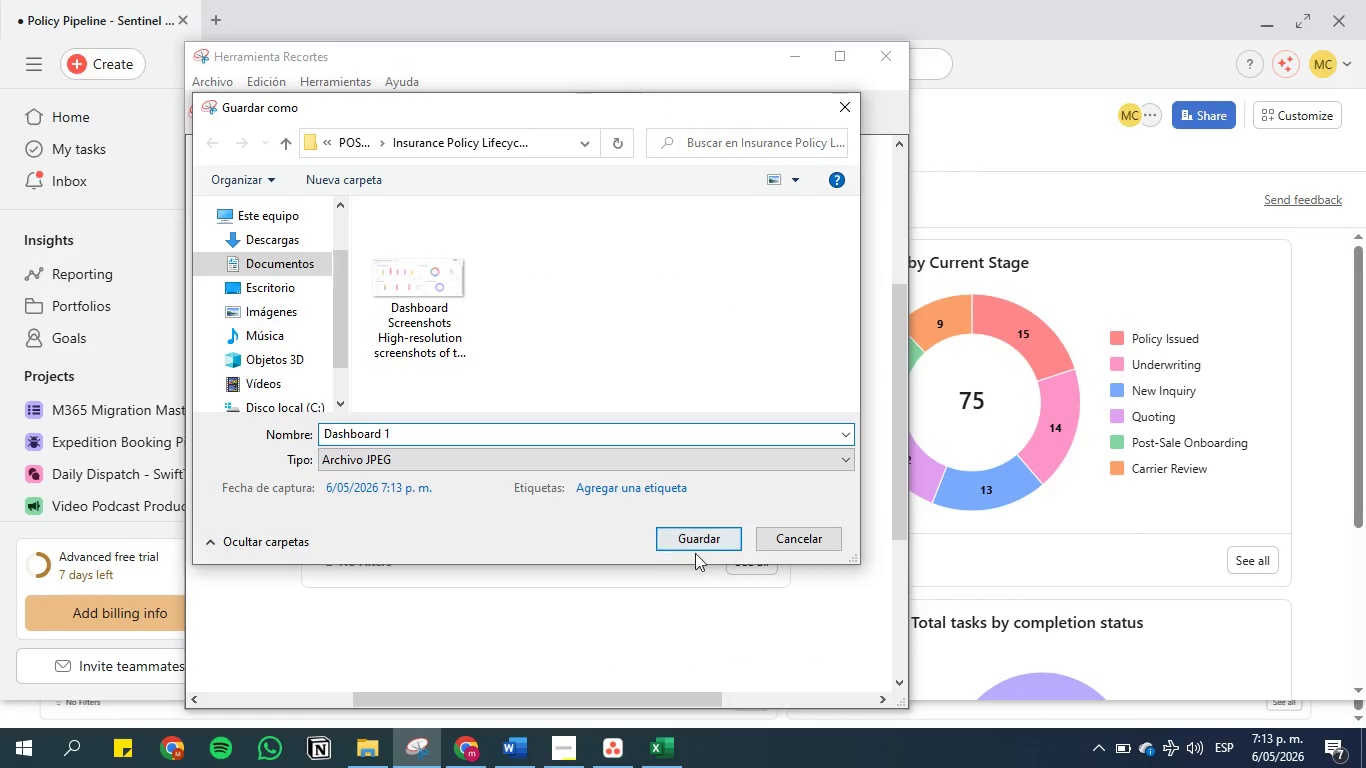 
left_click([700, 538])
 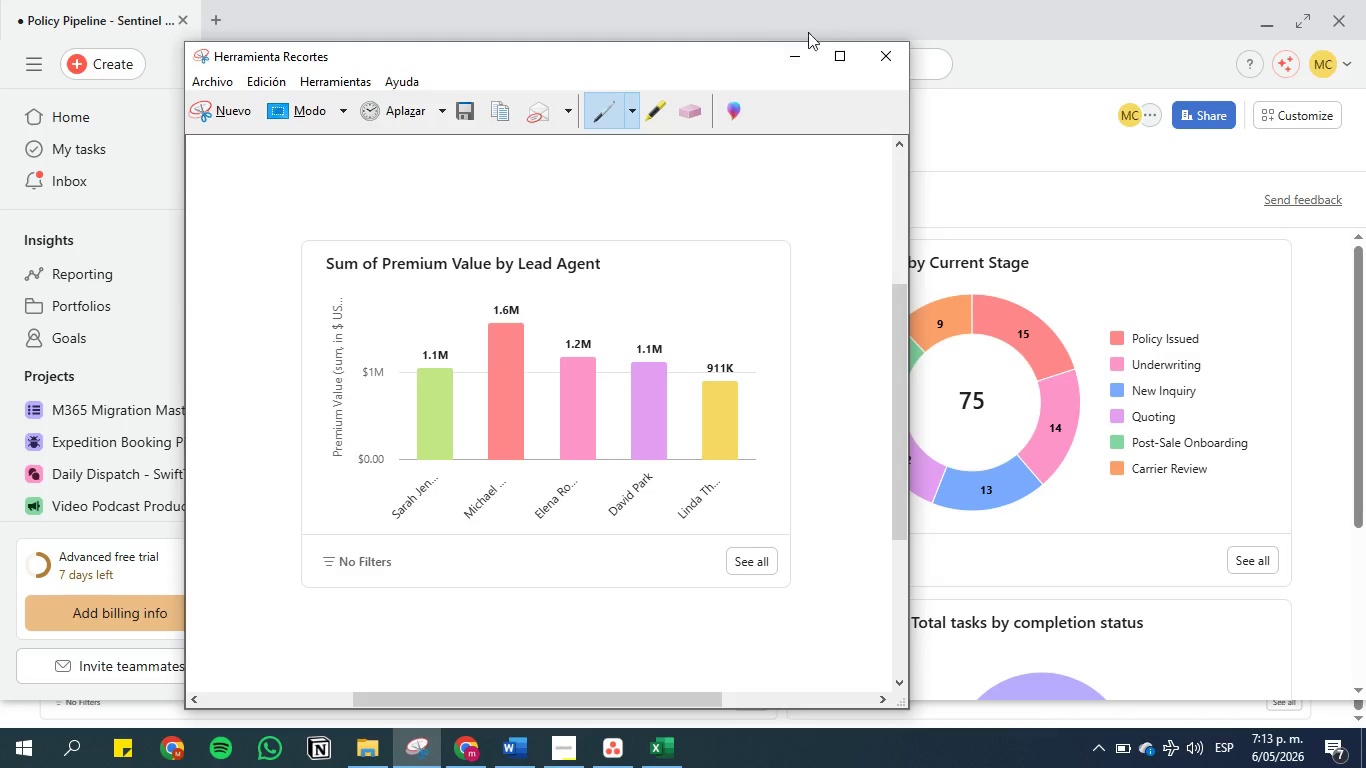 
left_click([792, 56])
 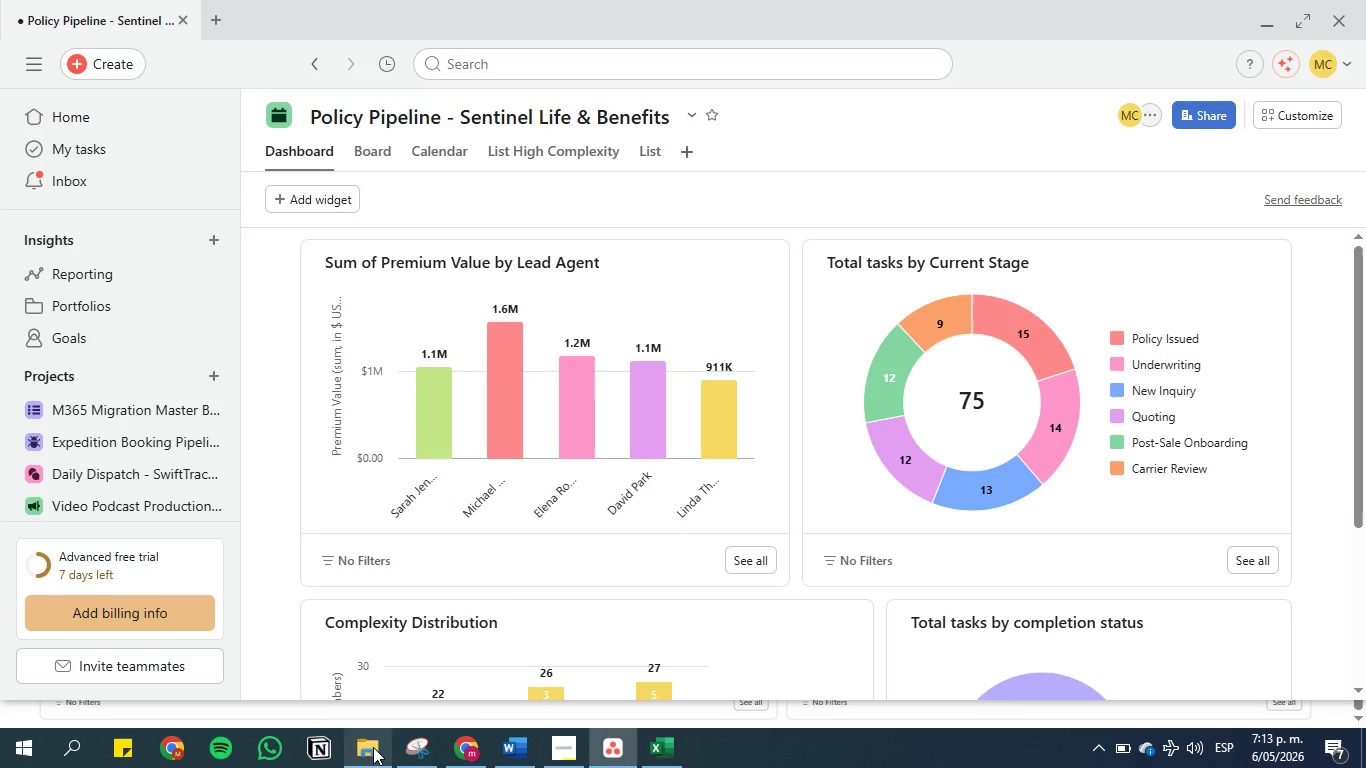 
left_click([415, 748])
 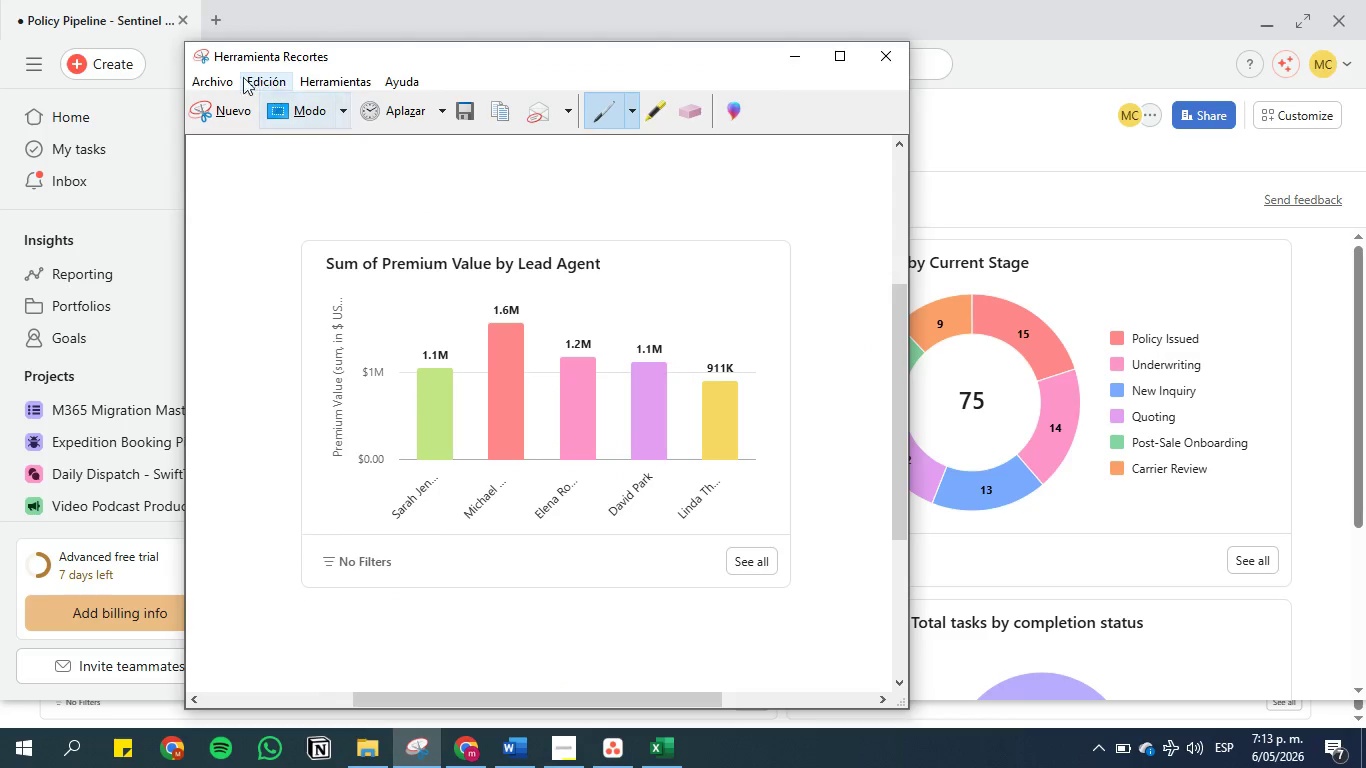 
left_click([215, 108])
 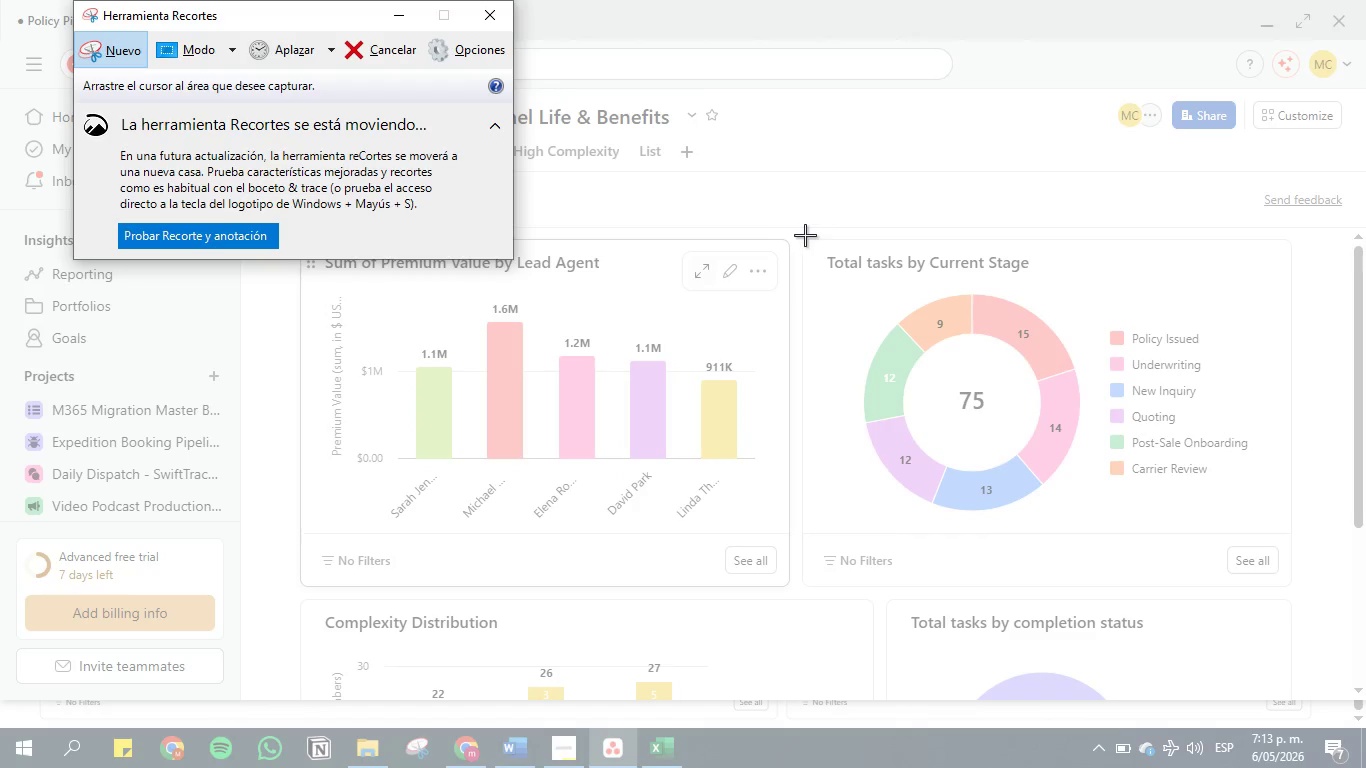 
left_click_drag(start_coordinate=[803, 231], to_coordinate=[1302, 594])
 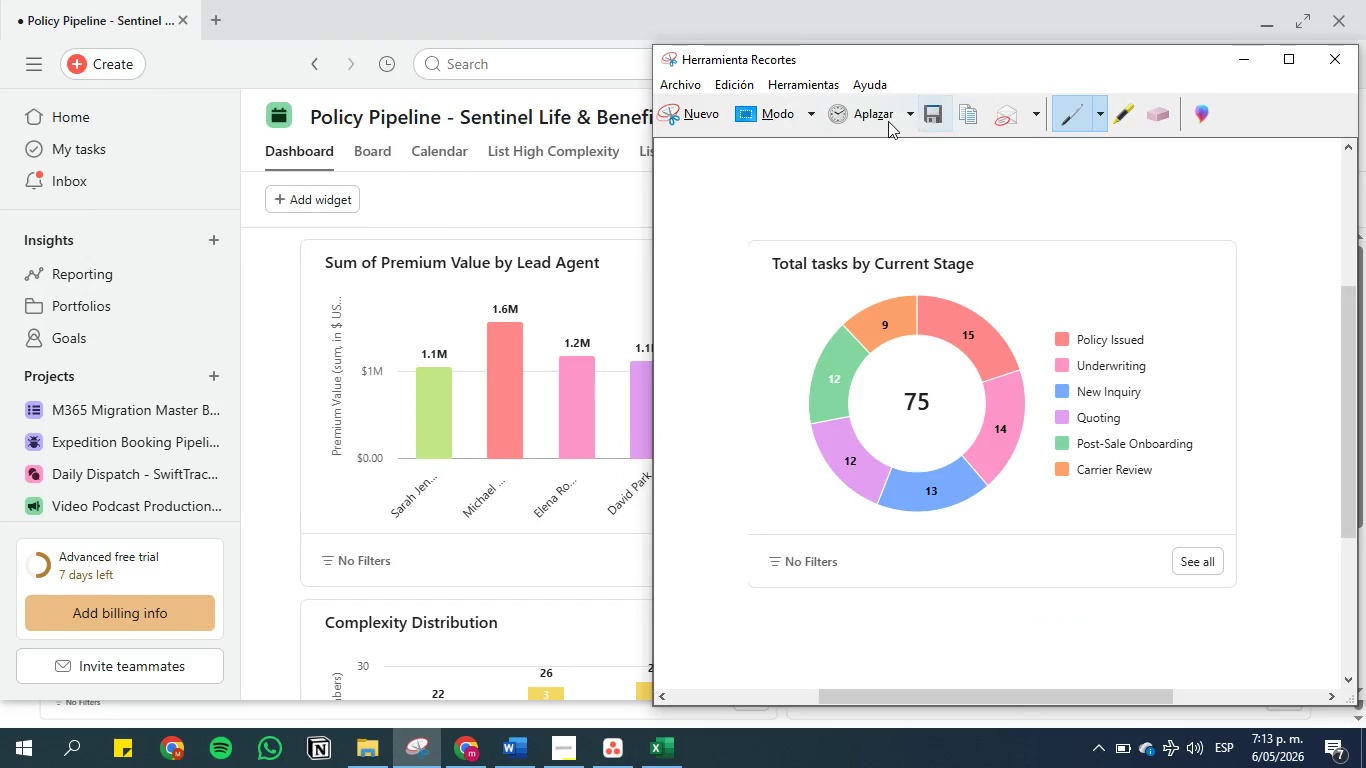 
left_click([932, 122])
 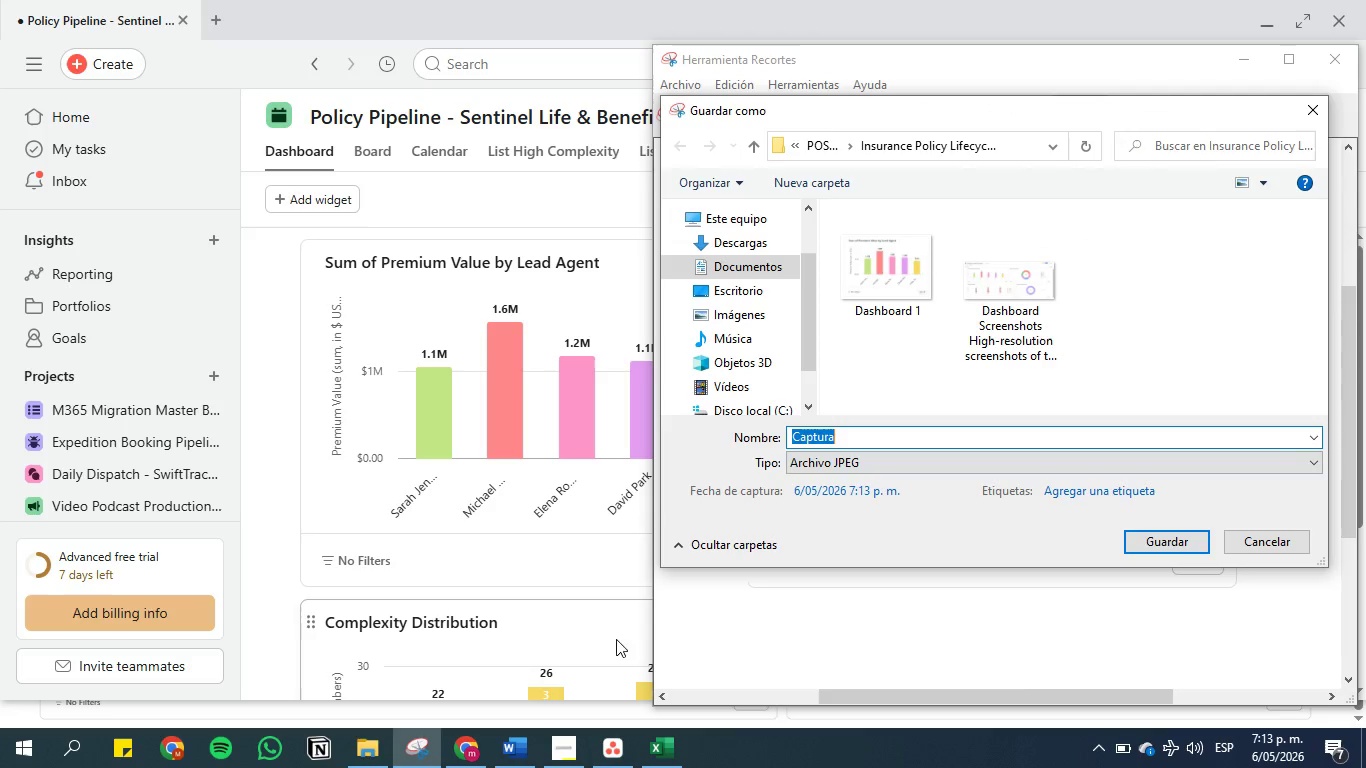 
type(Dashboard 3)
key(Backspace)
type(2)
 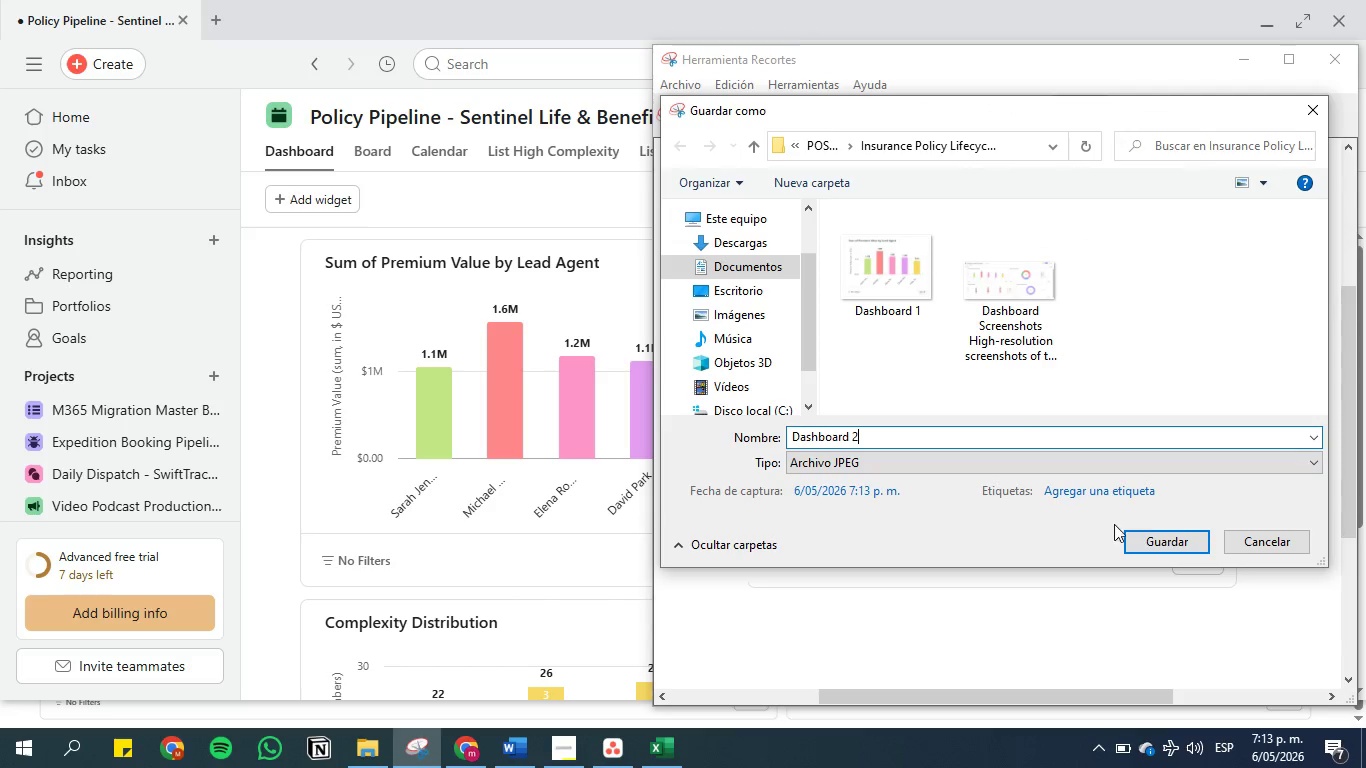 
left_click([1152, 538])
 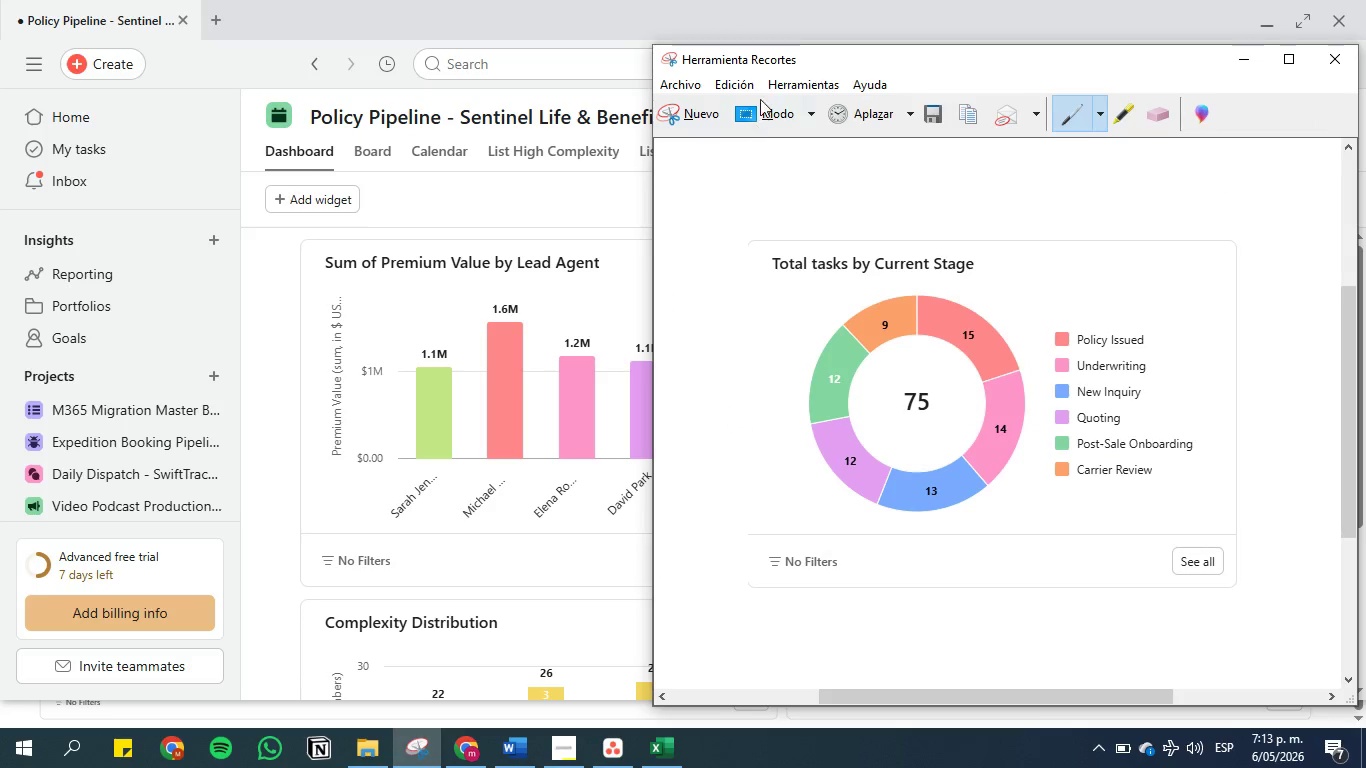 
left_click([1255, 62])
 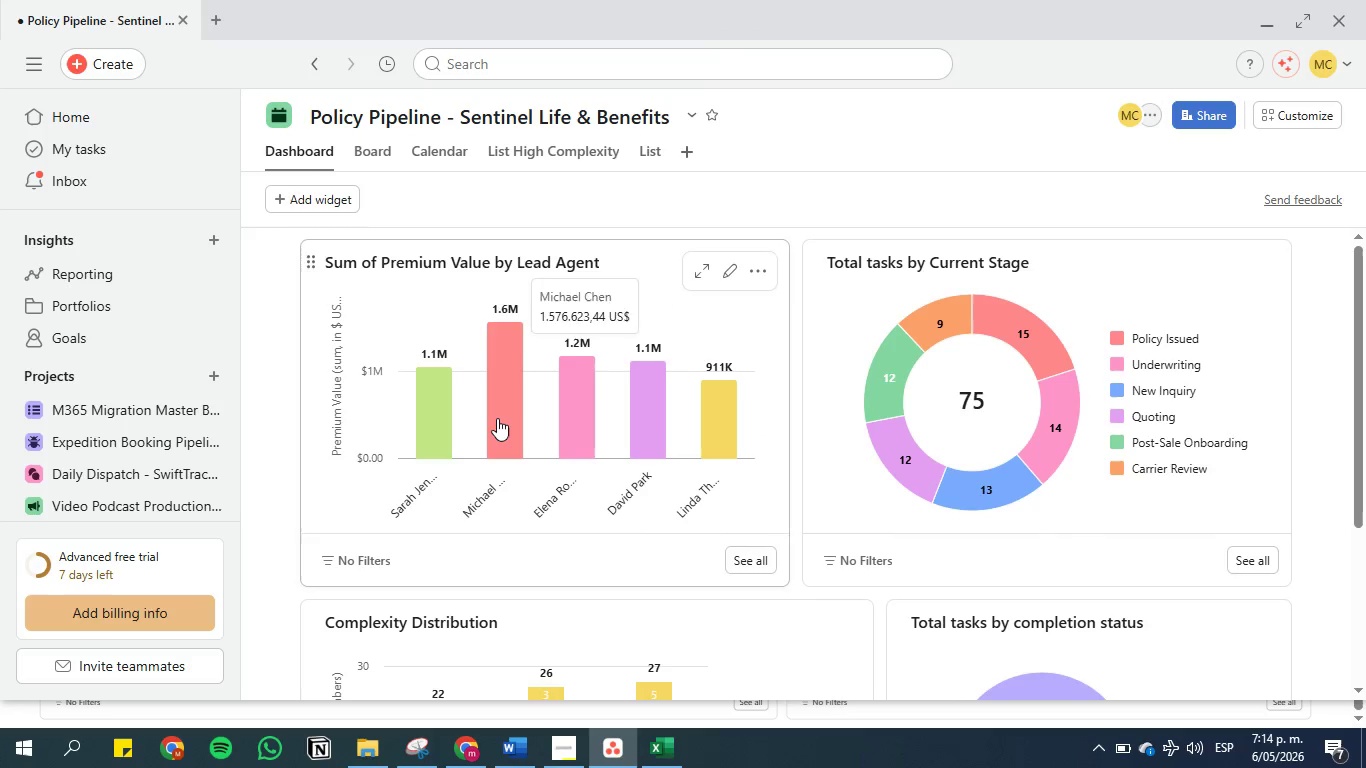 
scroll: coordinate [553, 519], scroll_direction: down, amount: 10.0
 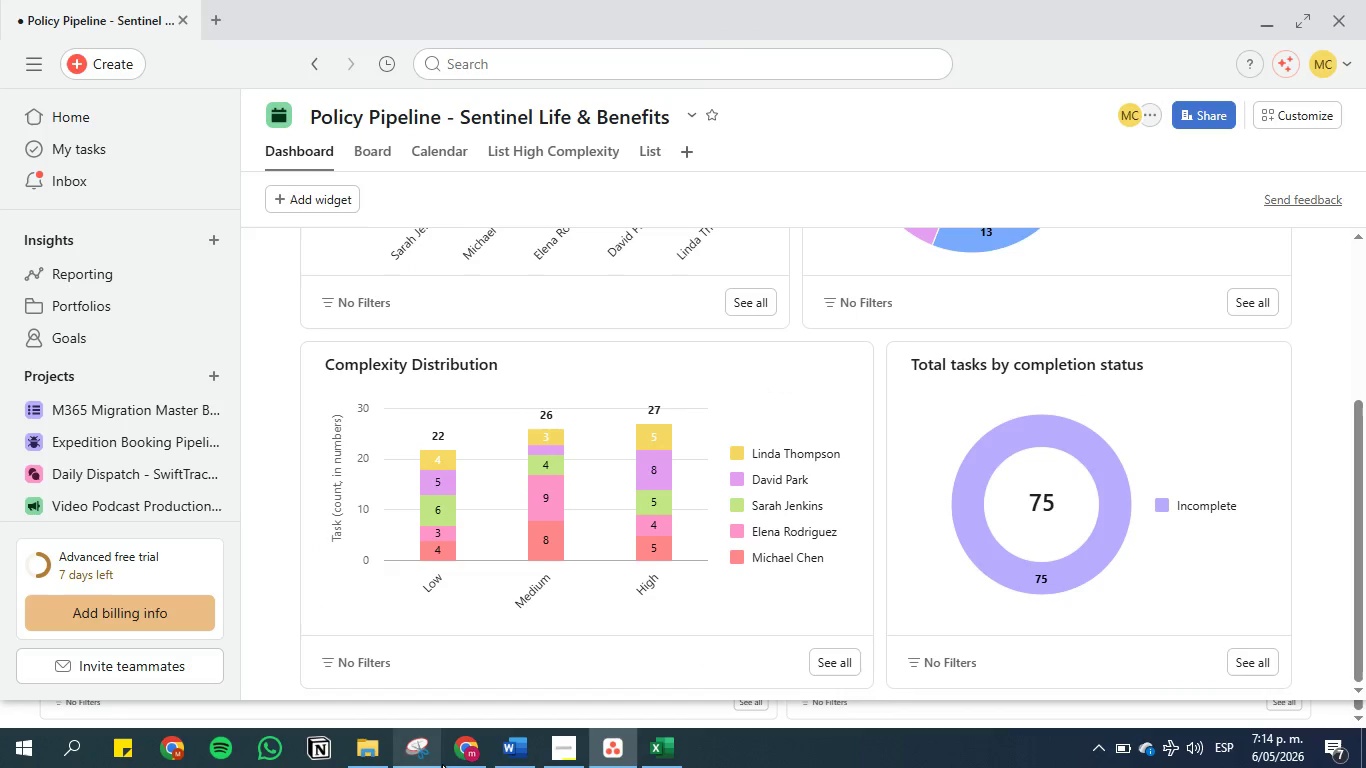 
left_click([425, 756])
 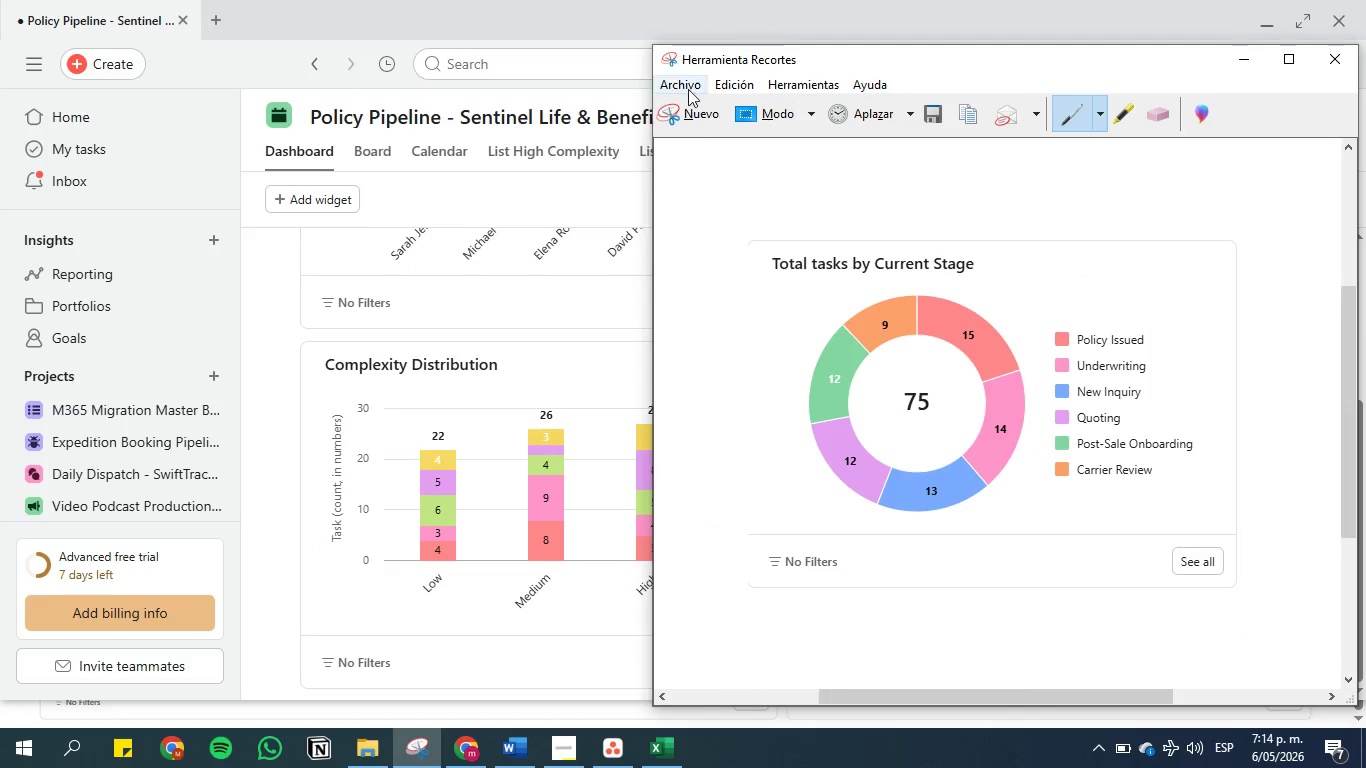 
left_click([689, 105])
 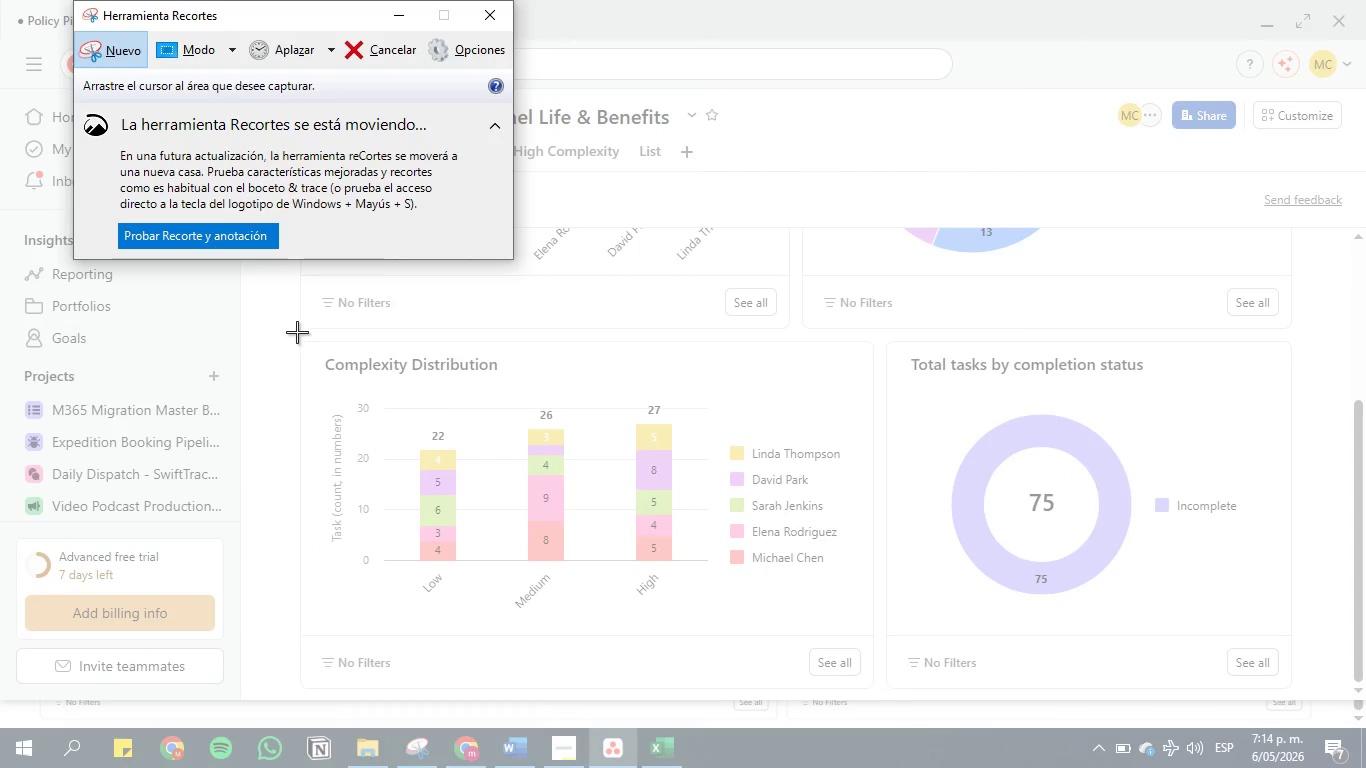 
left_click_drag(start_coordinate=[291, 332], to_coordinate=[879, 695])
 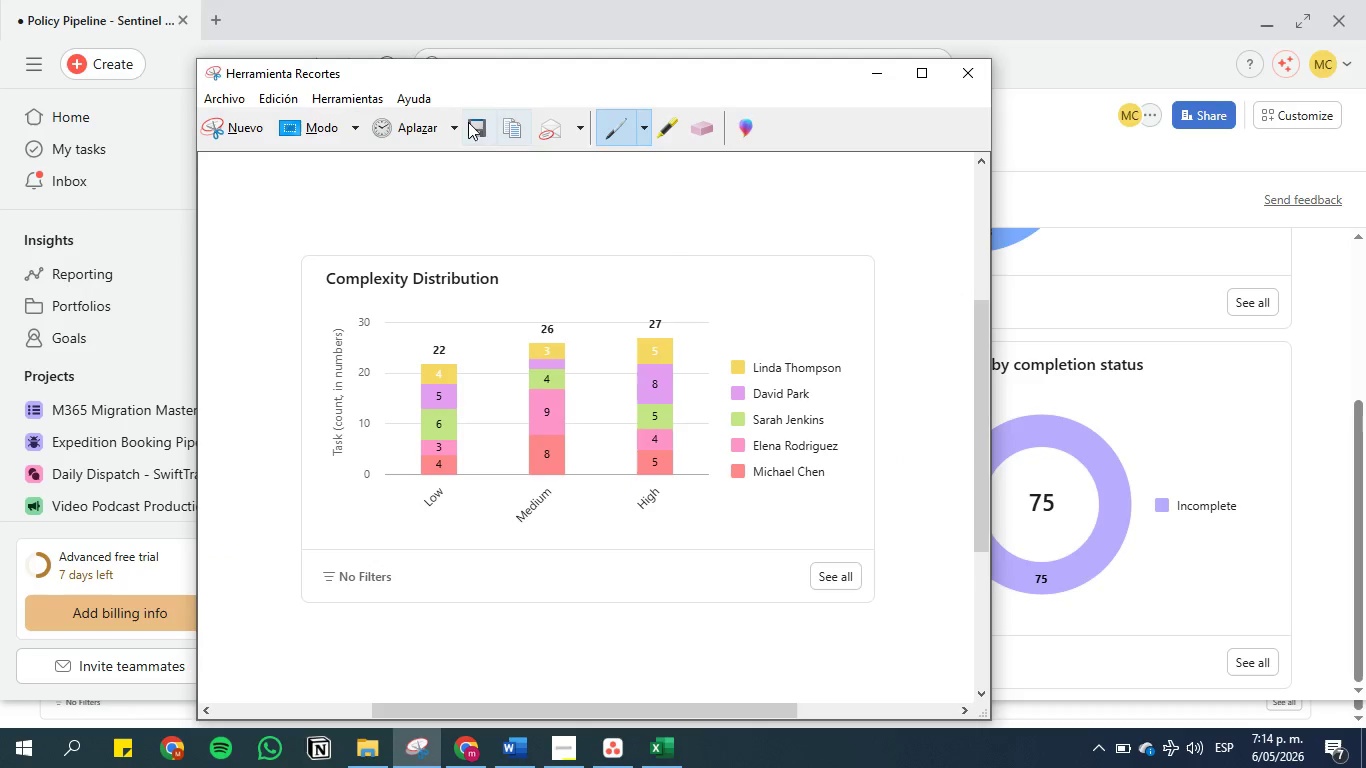 
left_click([477, 124])
 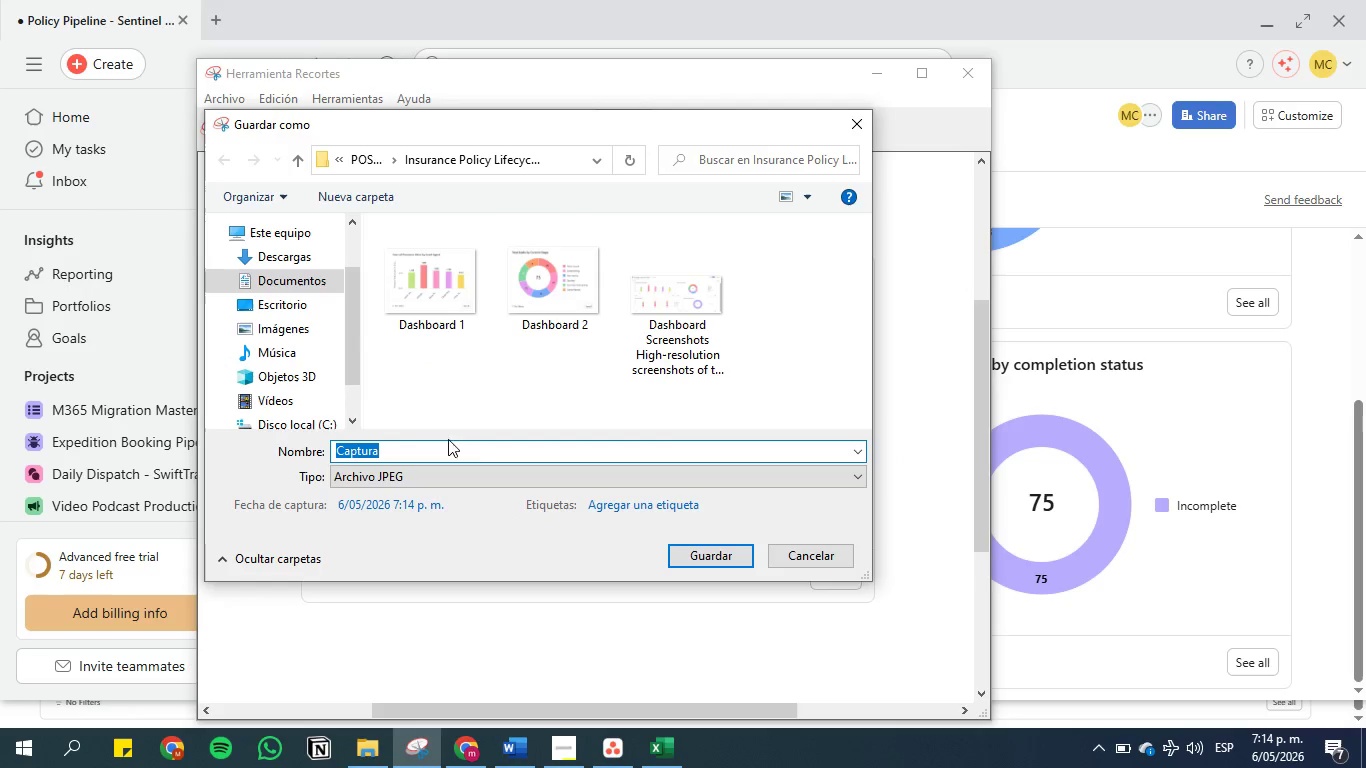 
type(Dashboard 3 )
 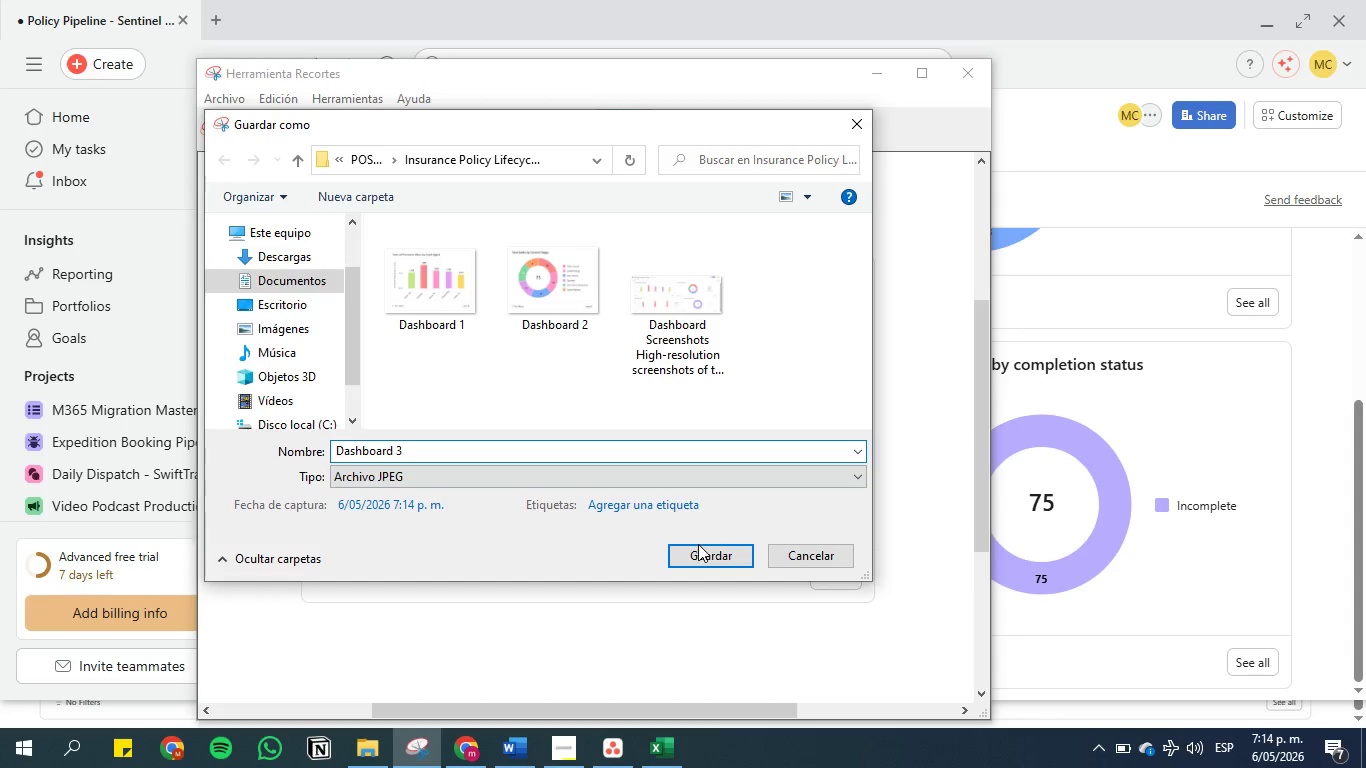 
left_click([701, 548])
 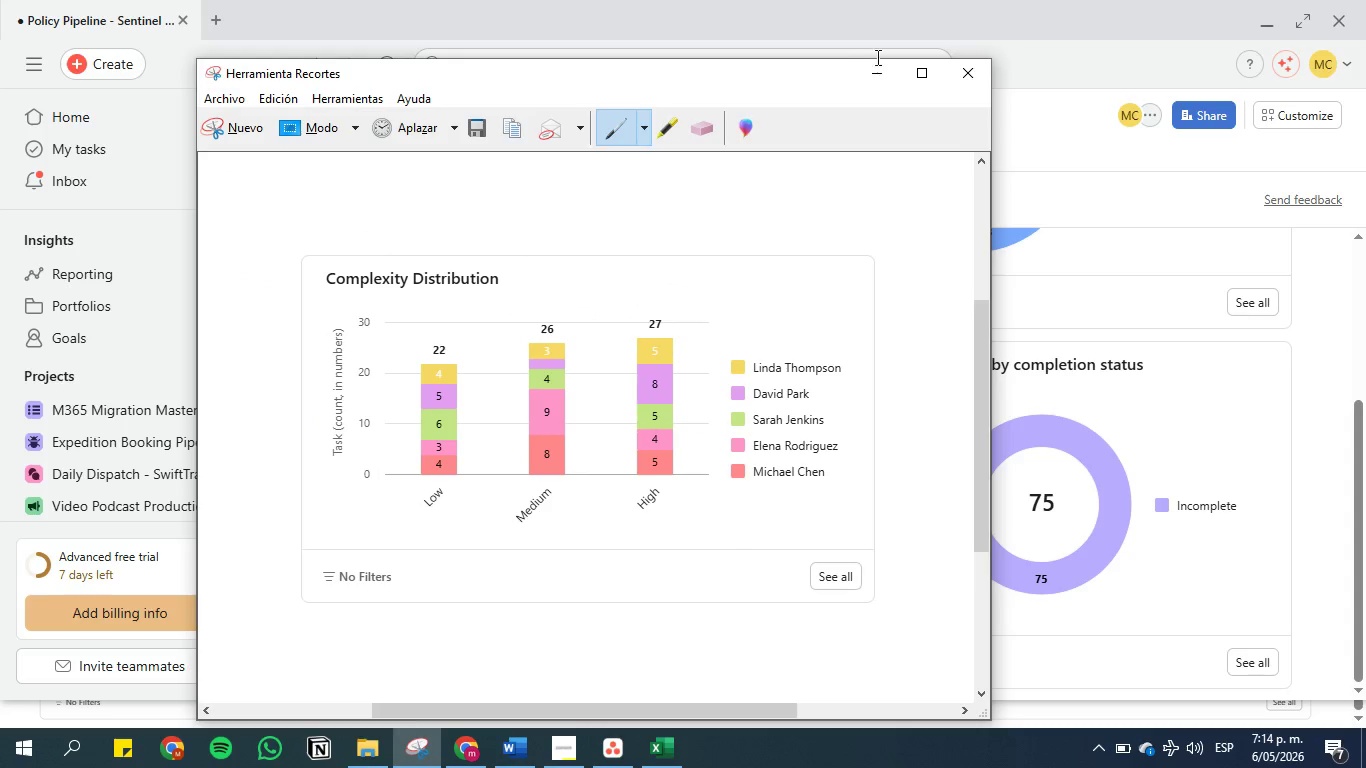 
left_click([876, 67])
 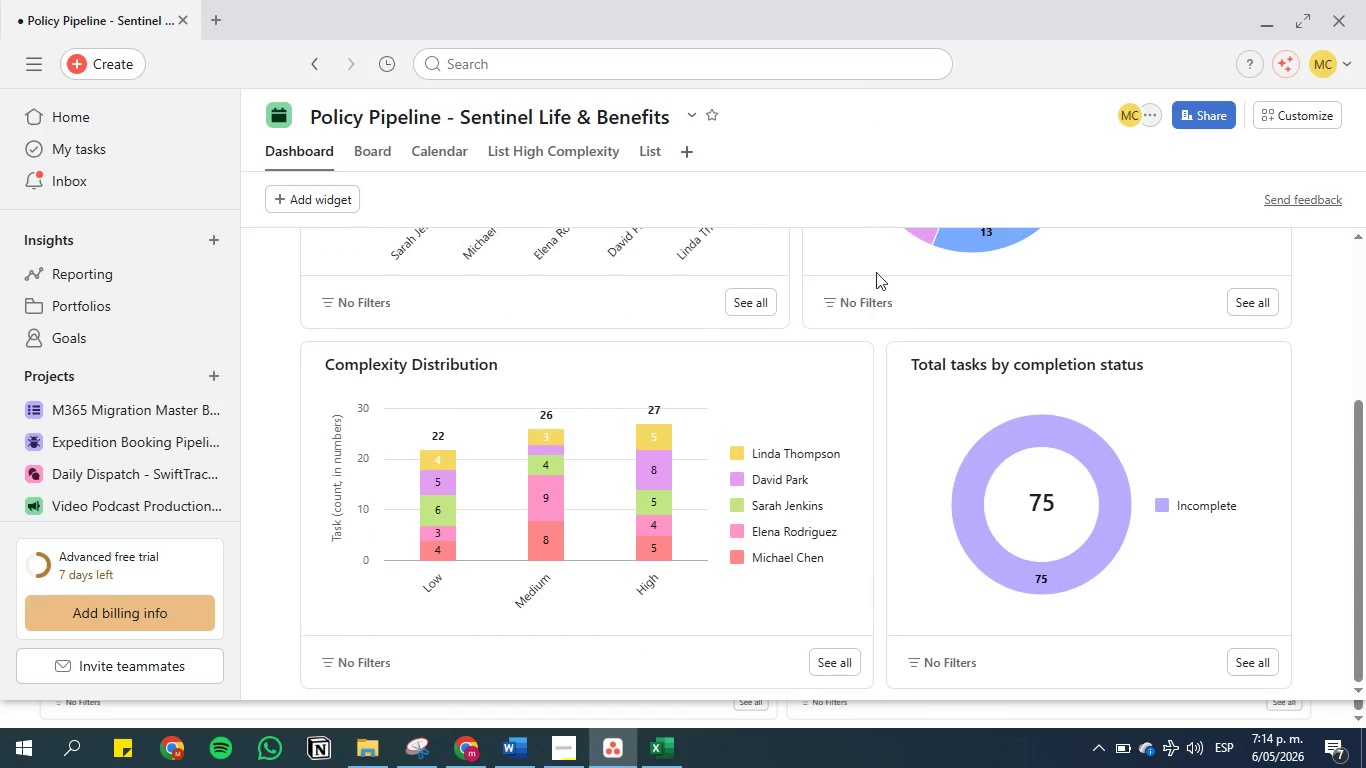 
scroll: coordinate [886, 308], scroll_direction: down, amount: 3.0
 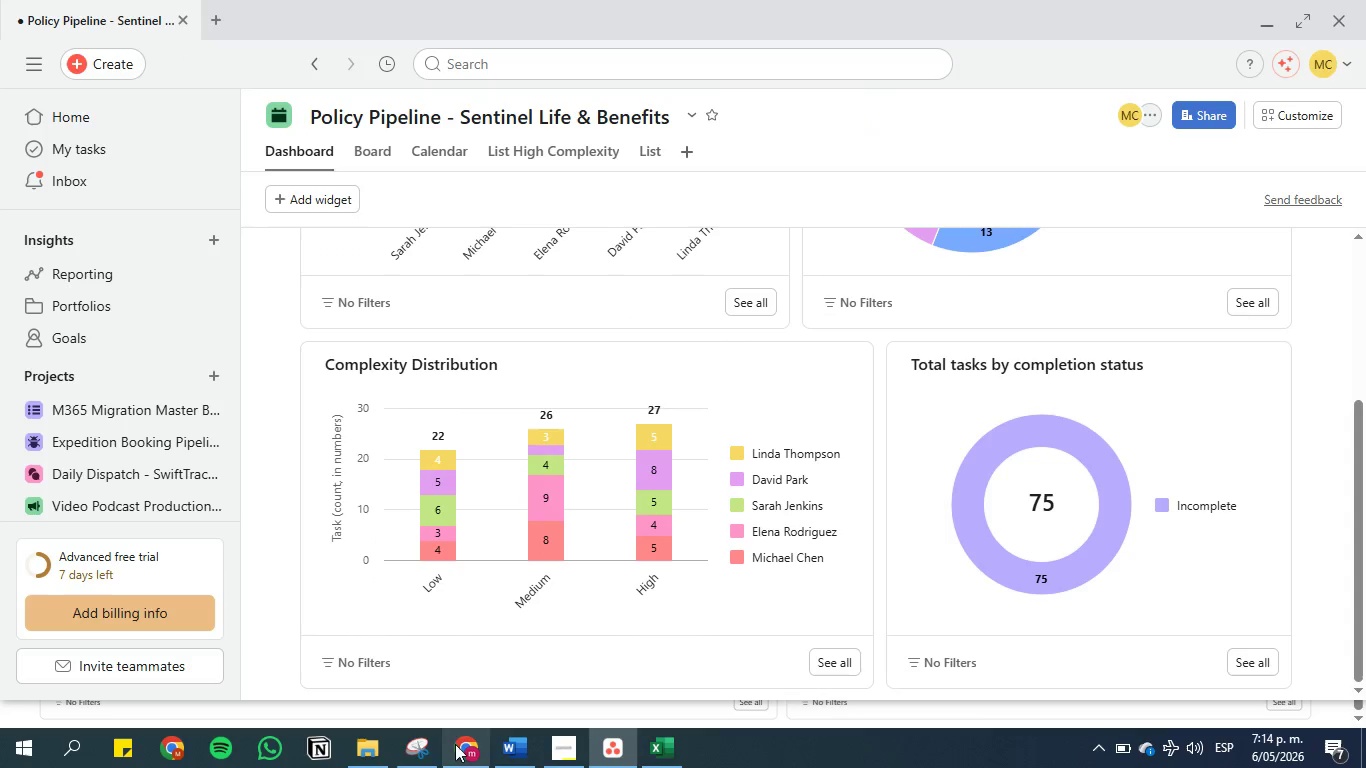 
left_click([420, 752])
 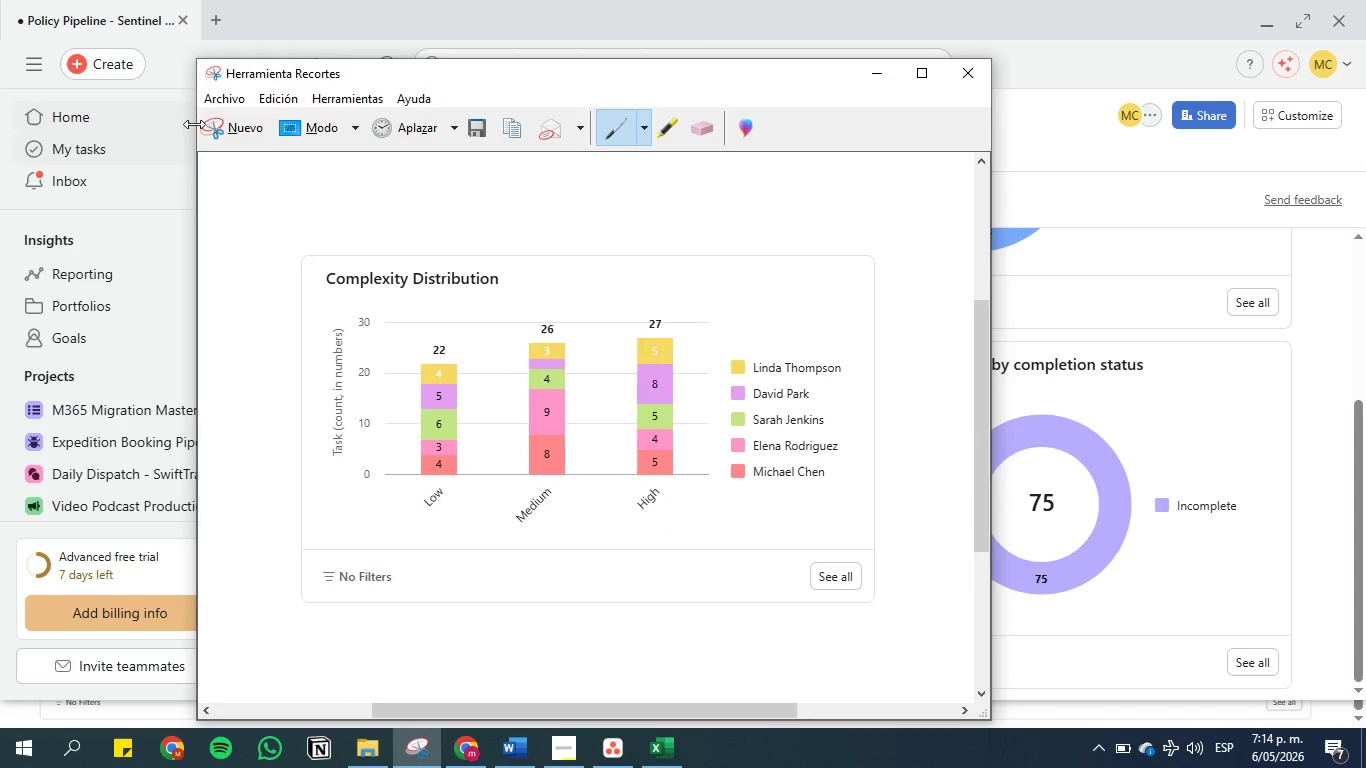 
left_click([219, 124])
 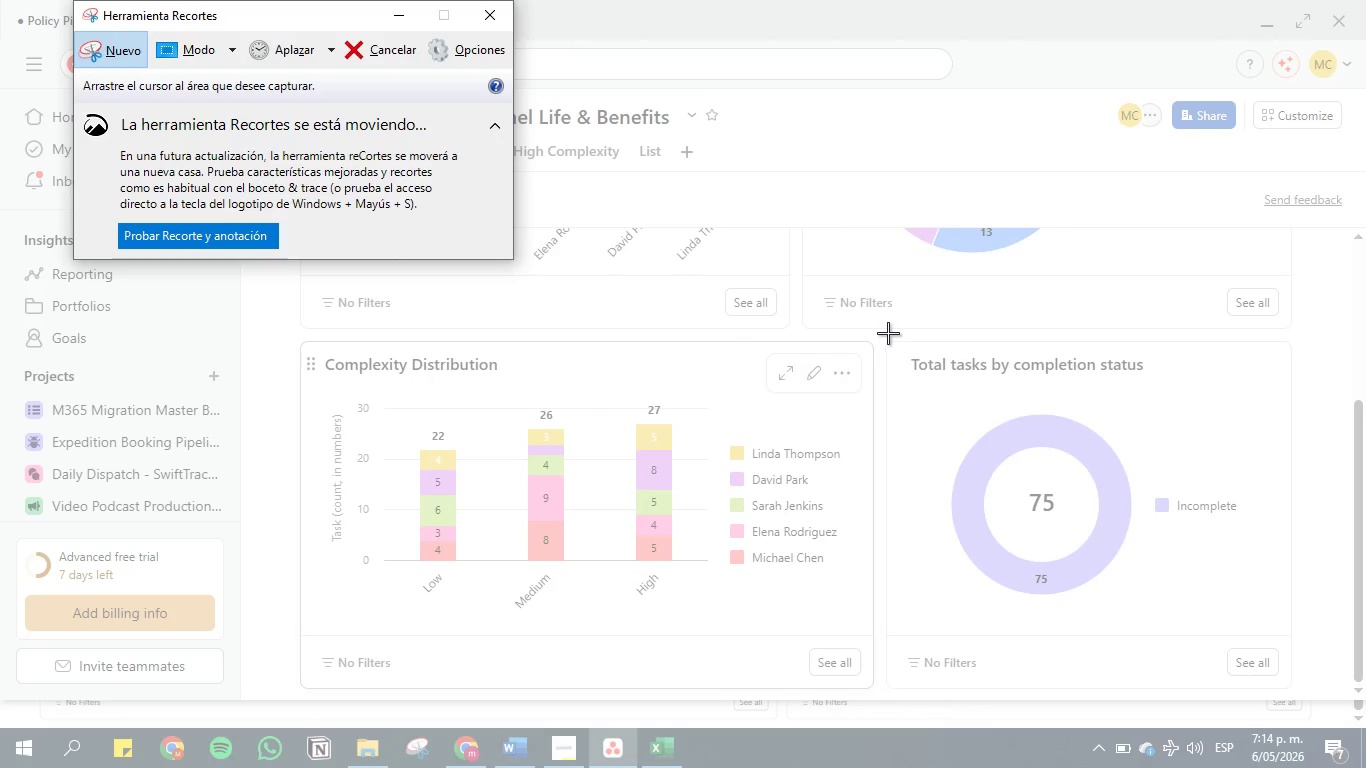 
left_click_drag(start_coordinate=[881, 330], to_coordinate=[1325, 708])
 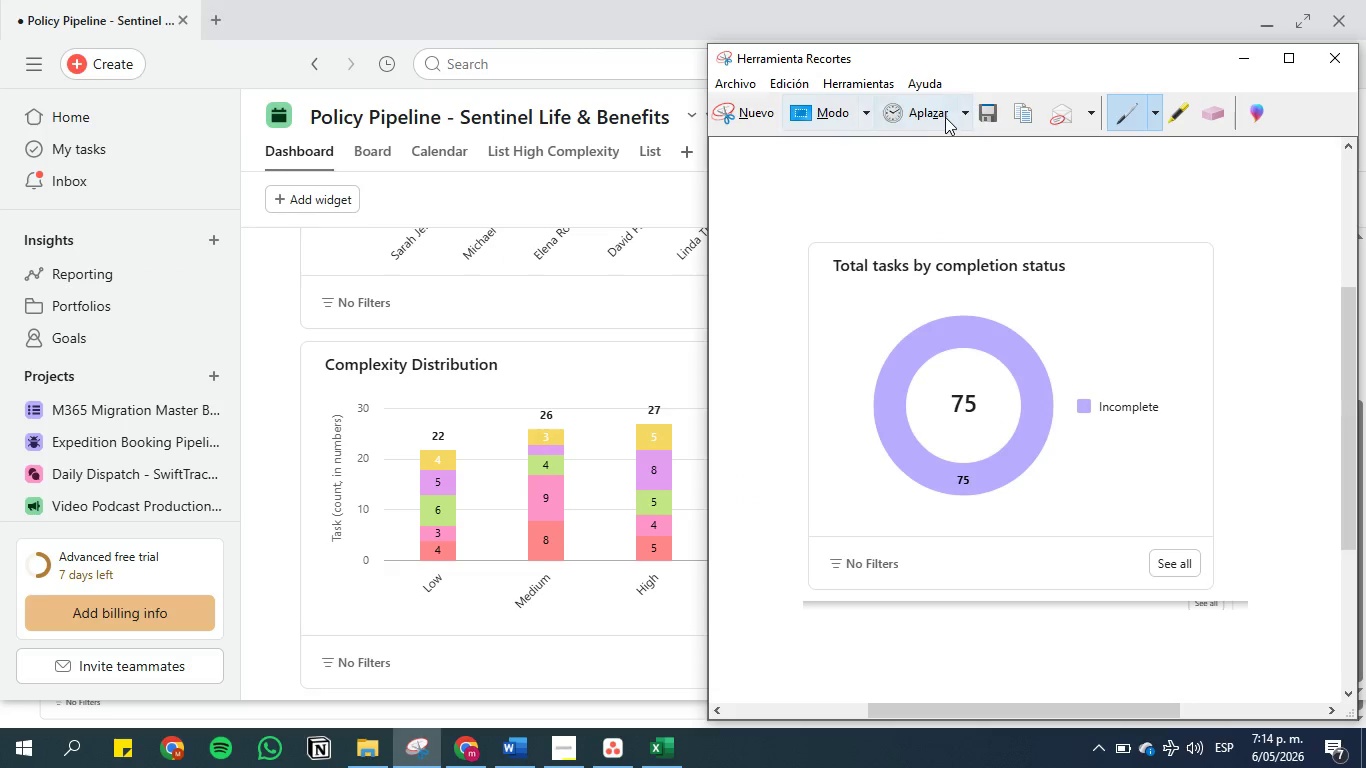 
left_click([986, 112])
 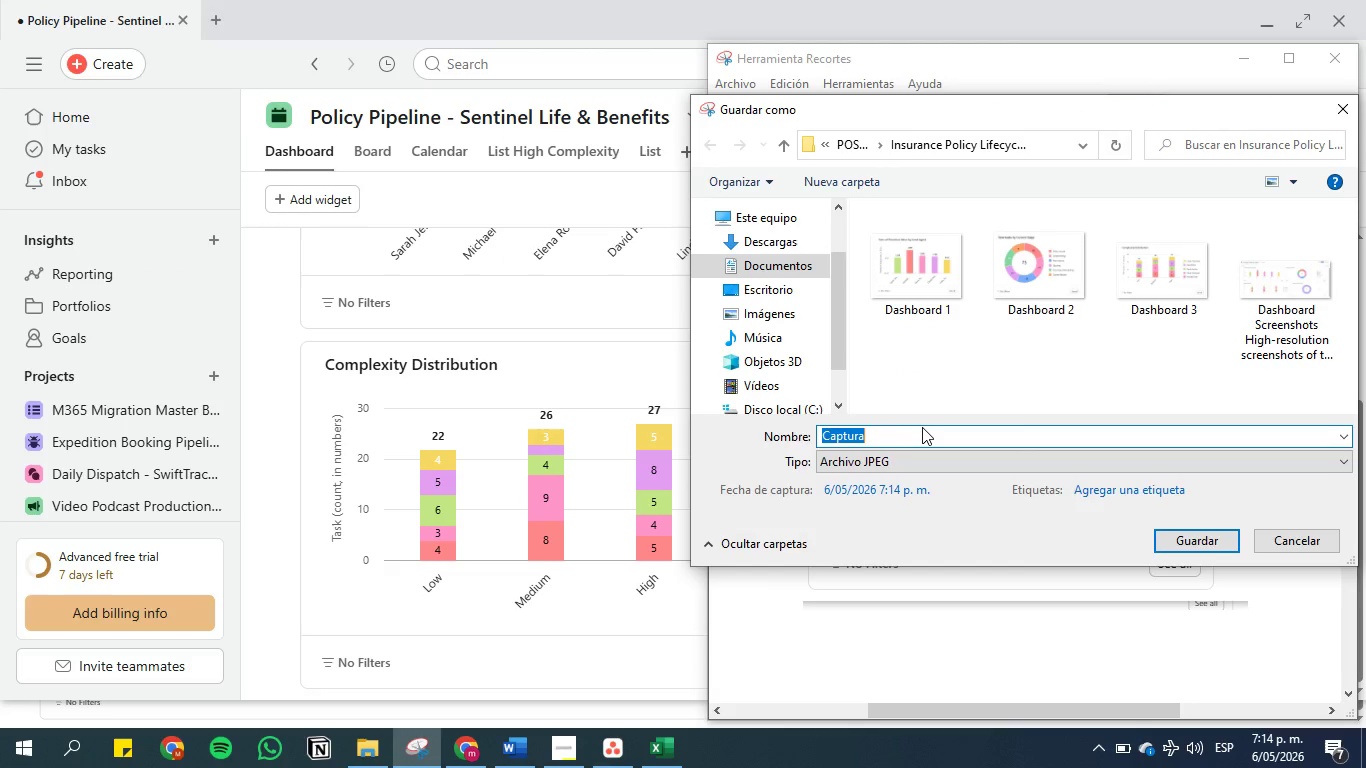 
type(Dashboard 4)
 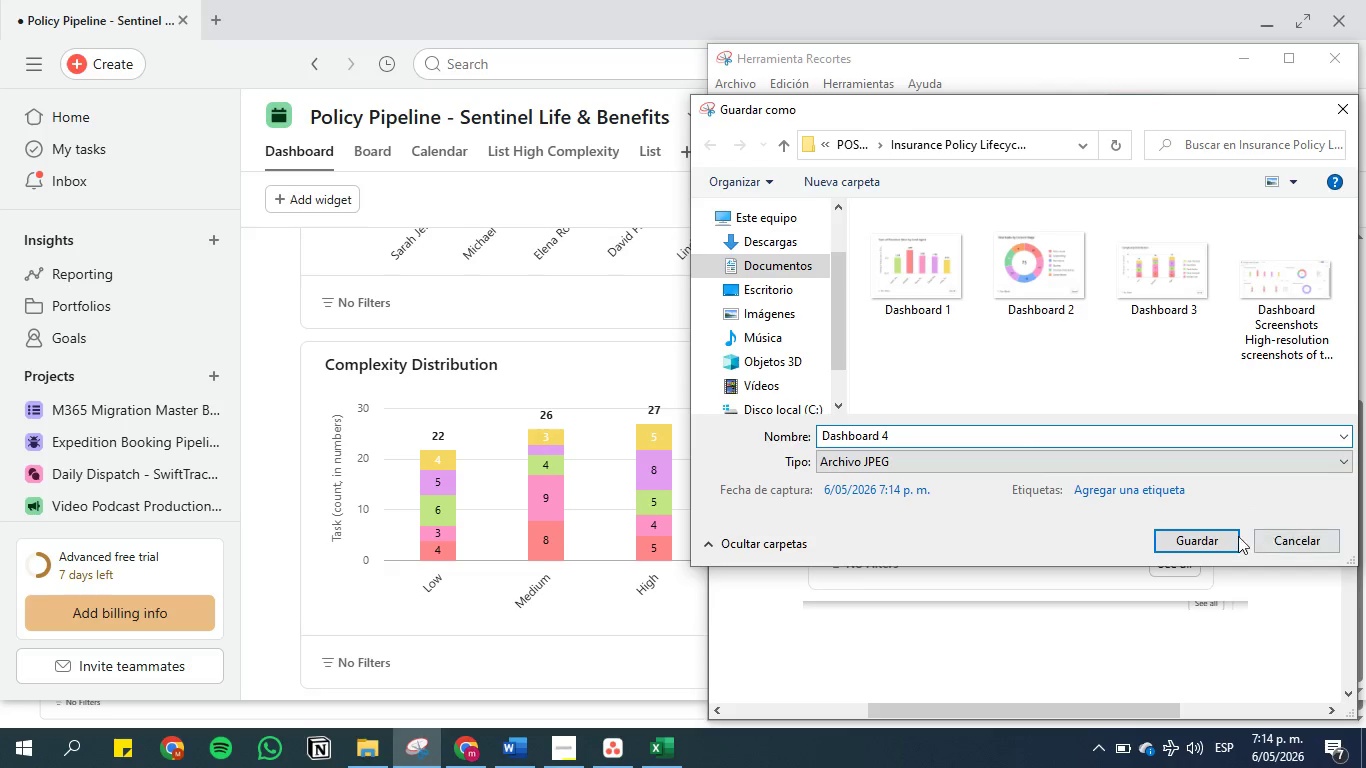 
left_click([1211, 537])
 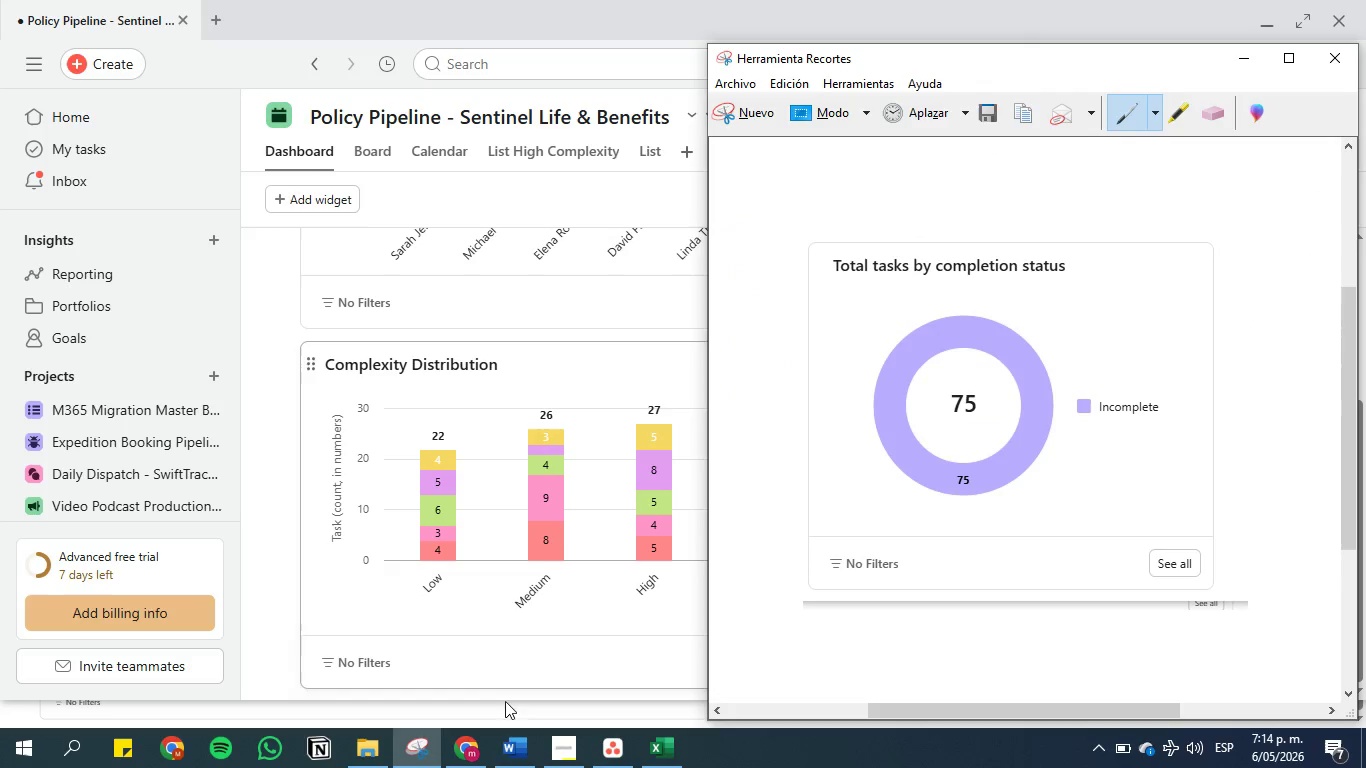 
left_click([509, 752])
 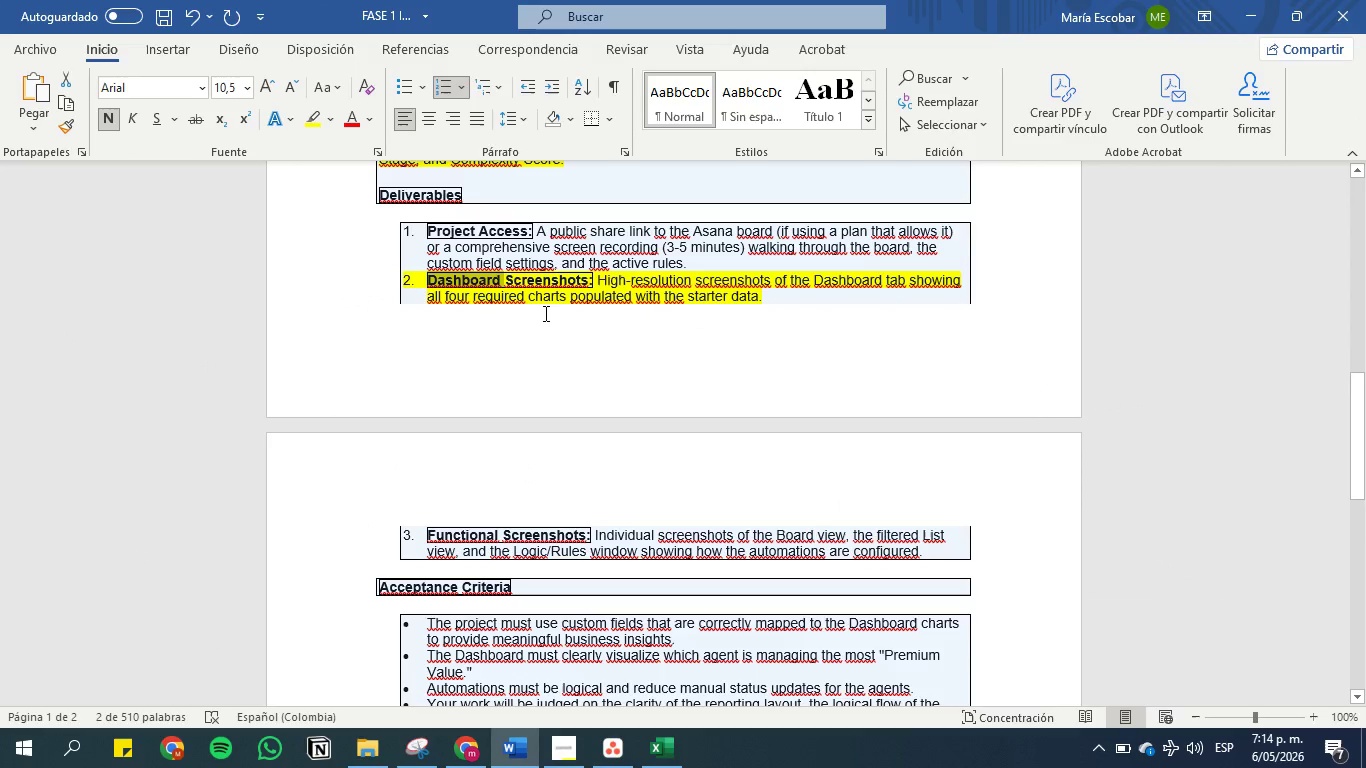 
left_click([544, 313])
 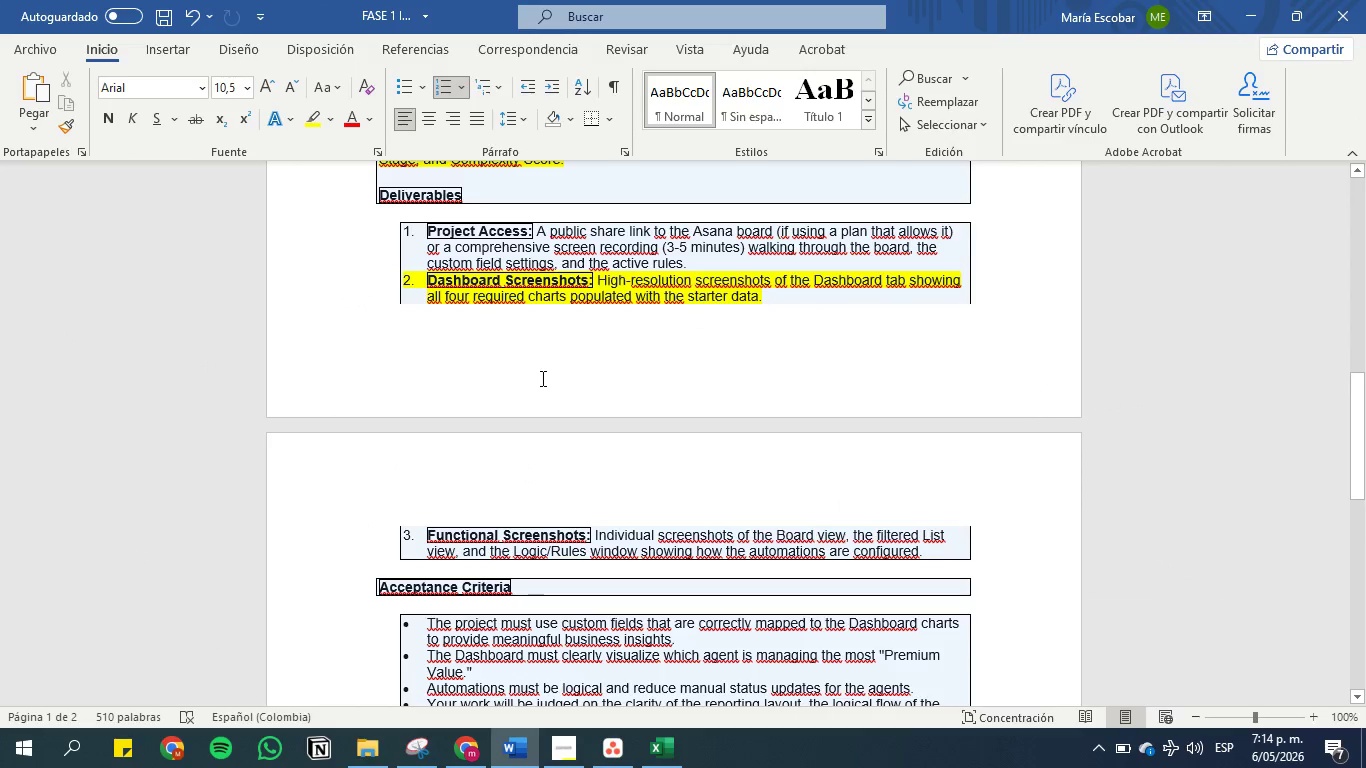 
scroll: coordinate [668, 389], scroll_direction: down, amount: 3.0
 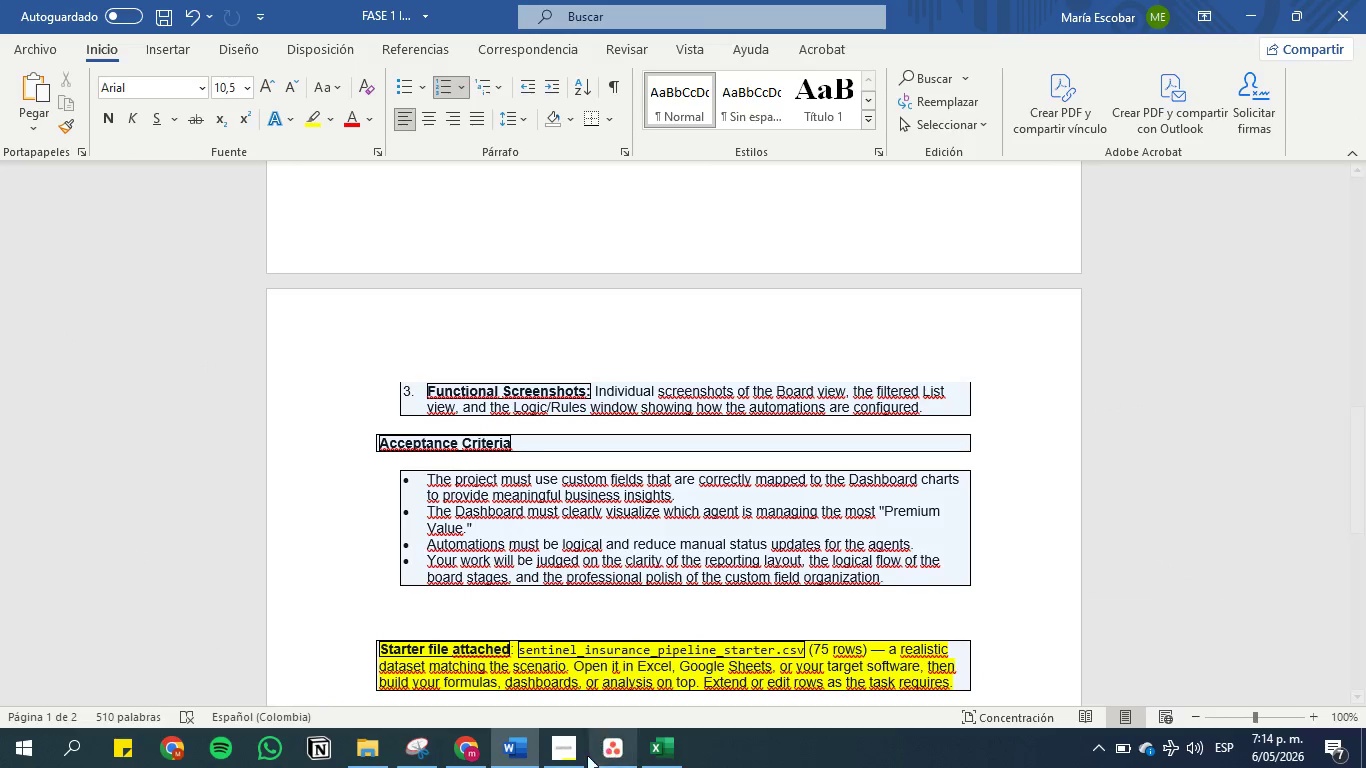 
left_click([569, 752])